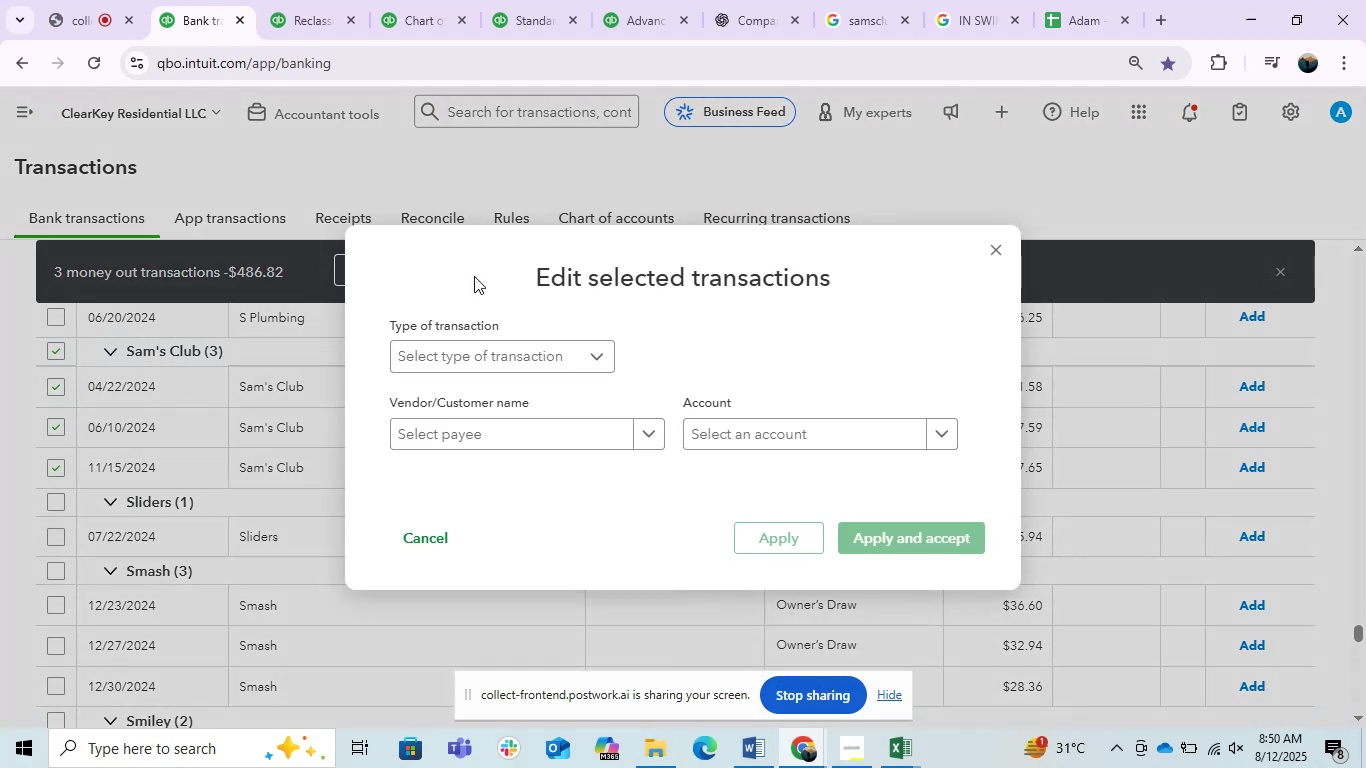 
left_click([498, 445])
 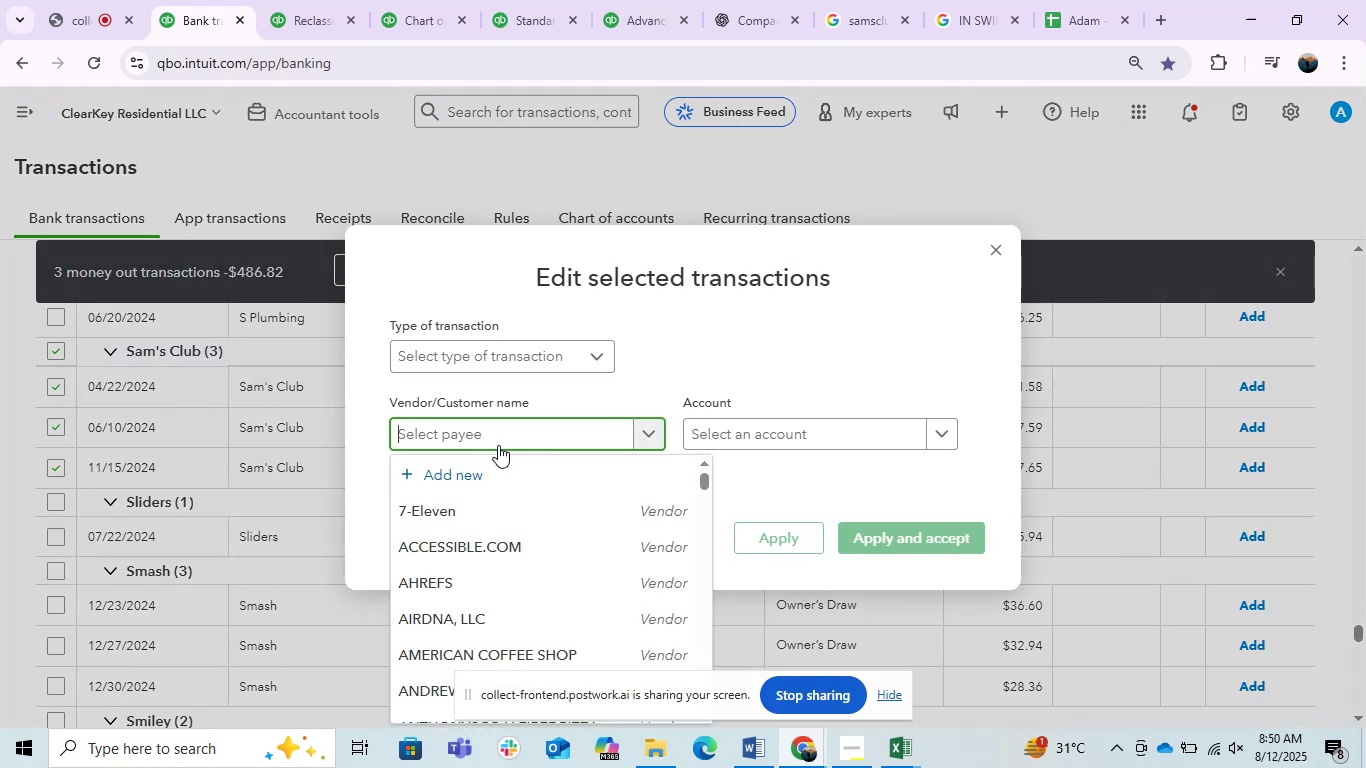 
key(Control+V)
 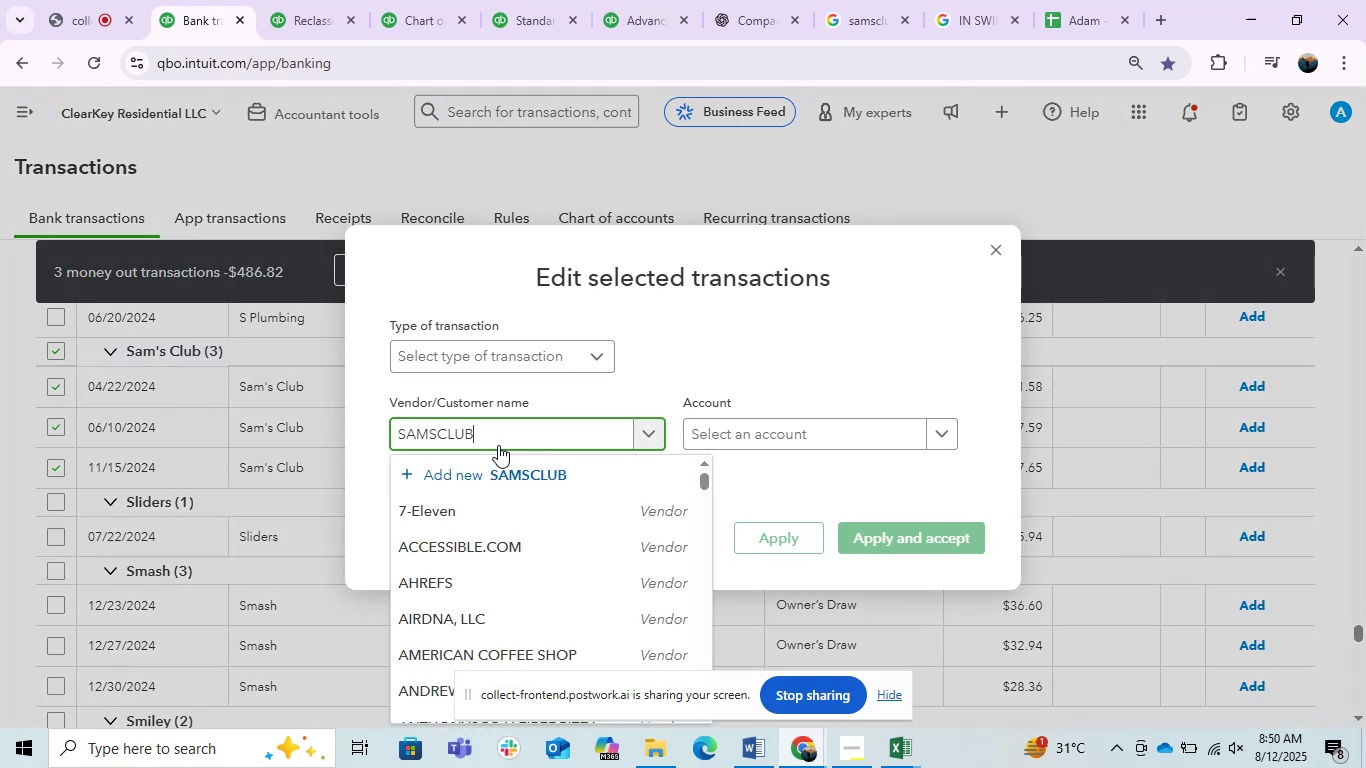 
mouse_move([512, 500])
 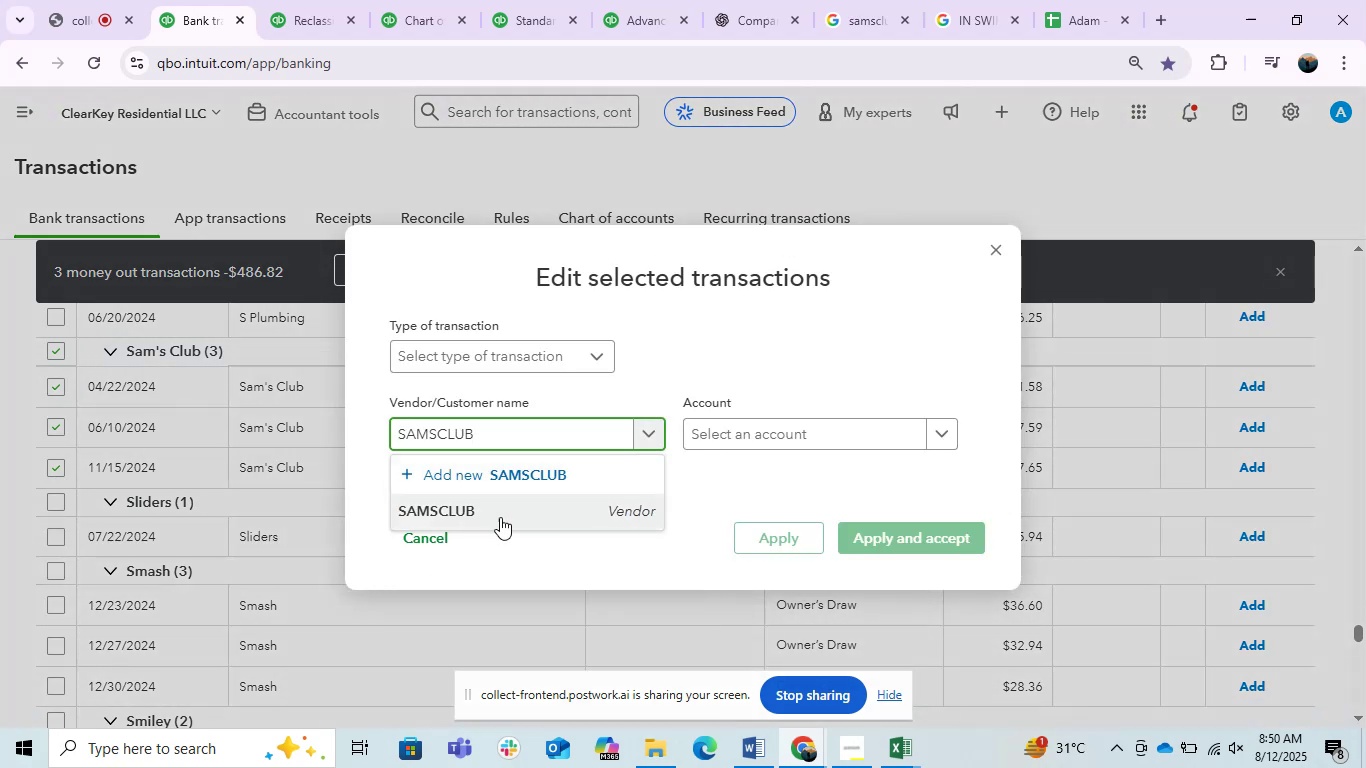 
left_click([500, 517])
 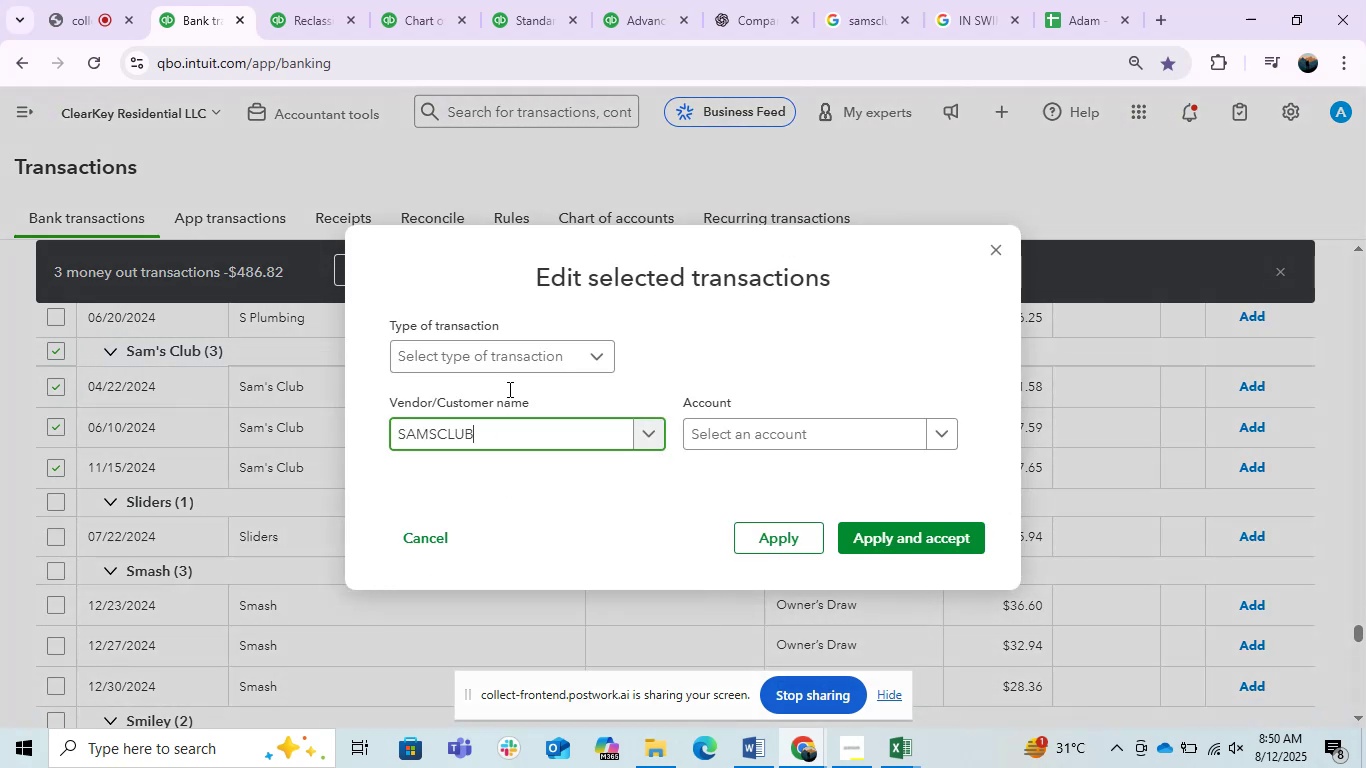 
left_click([518, 367])
 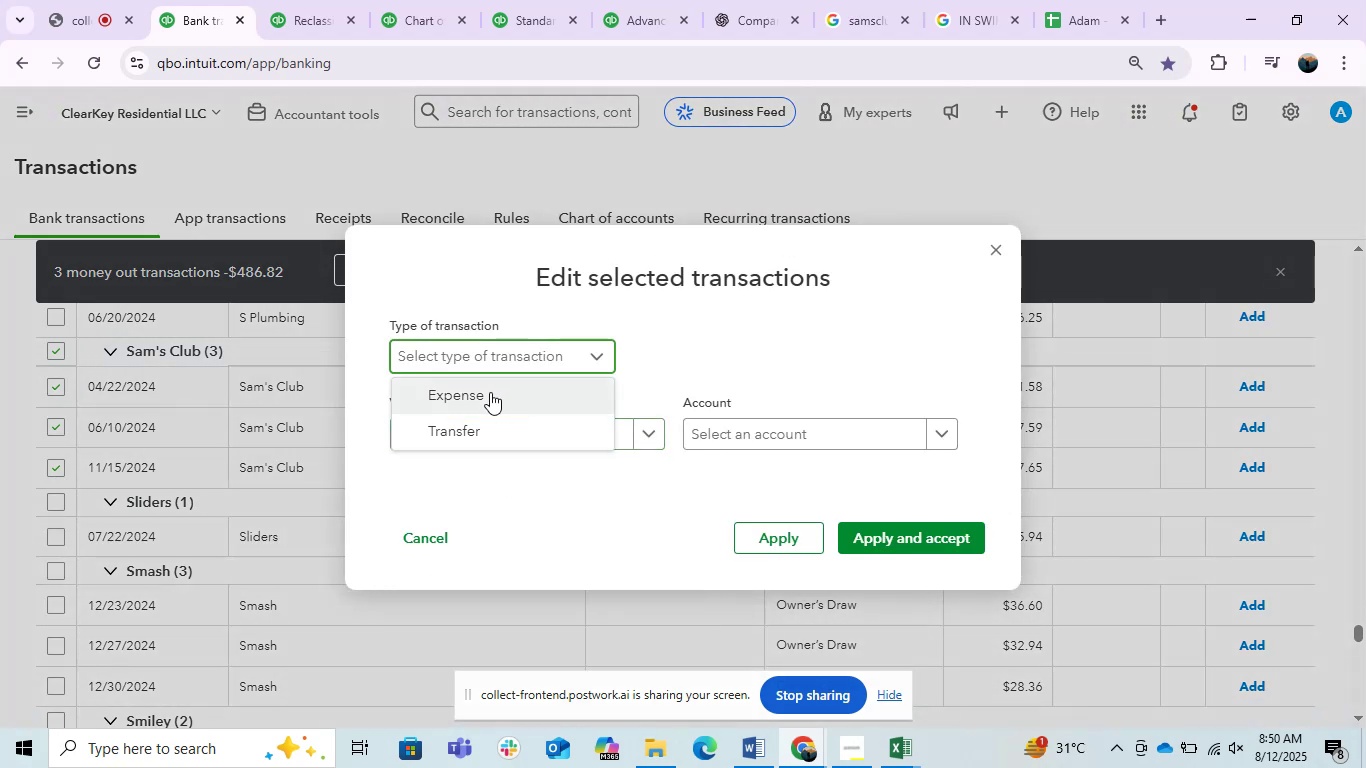 
left_click([488, 400])
 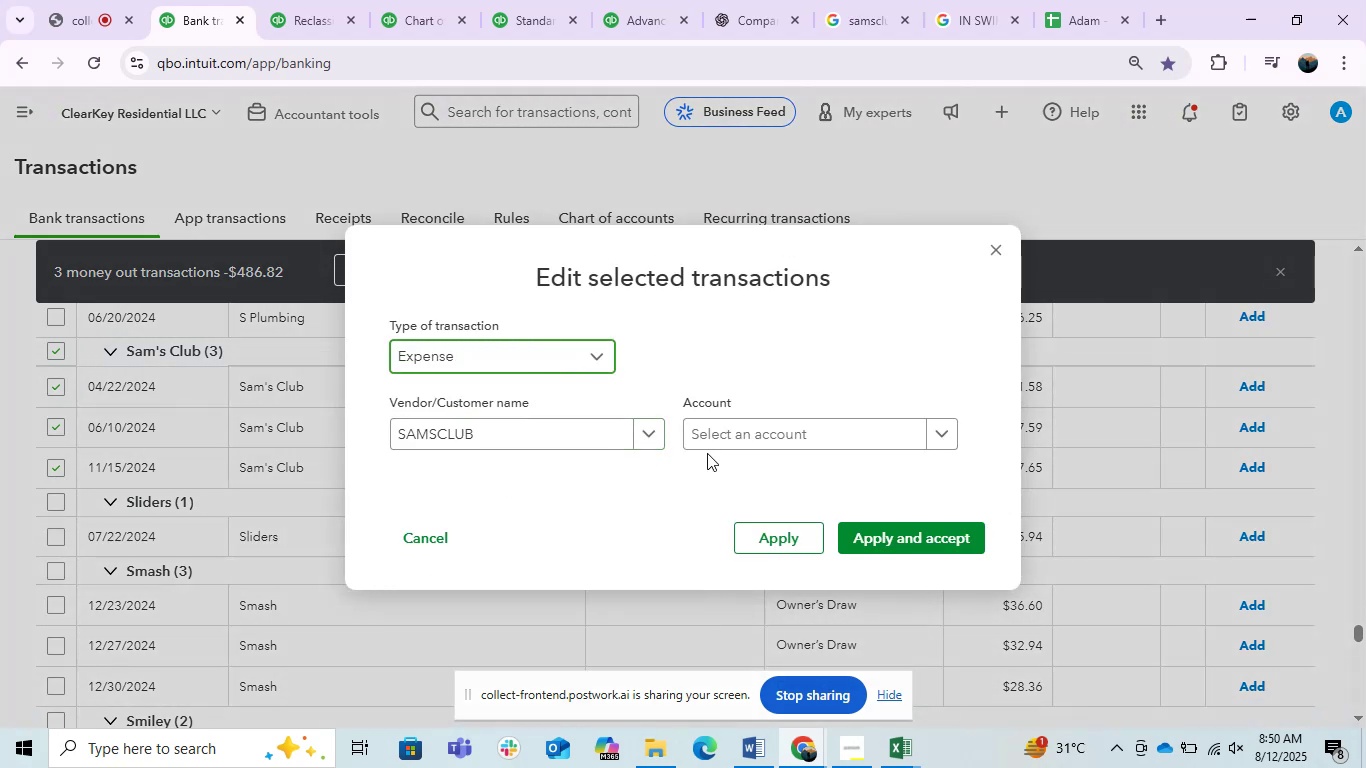 
left_click([796, 420])
 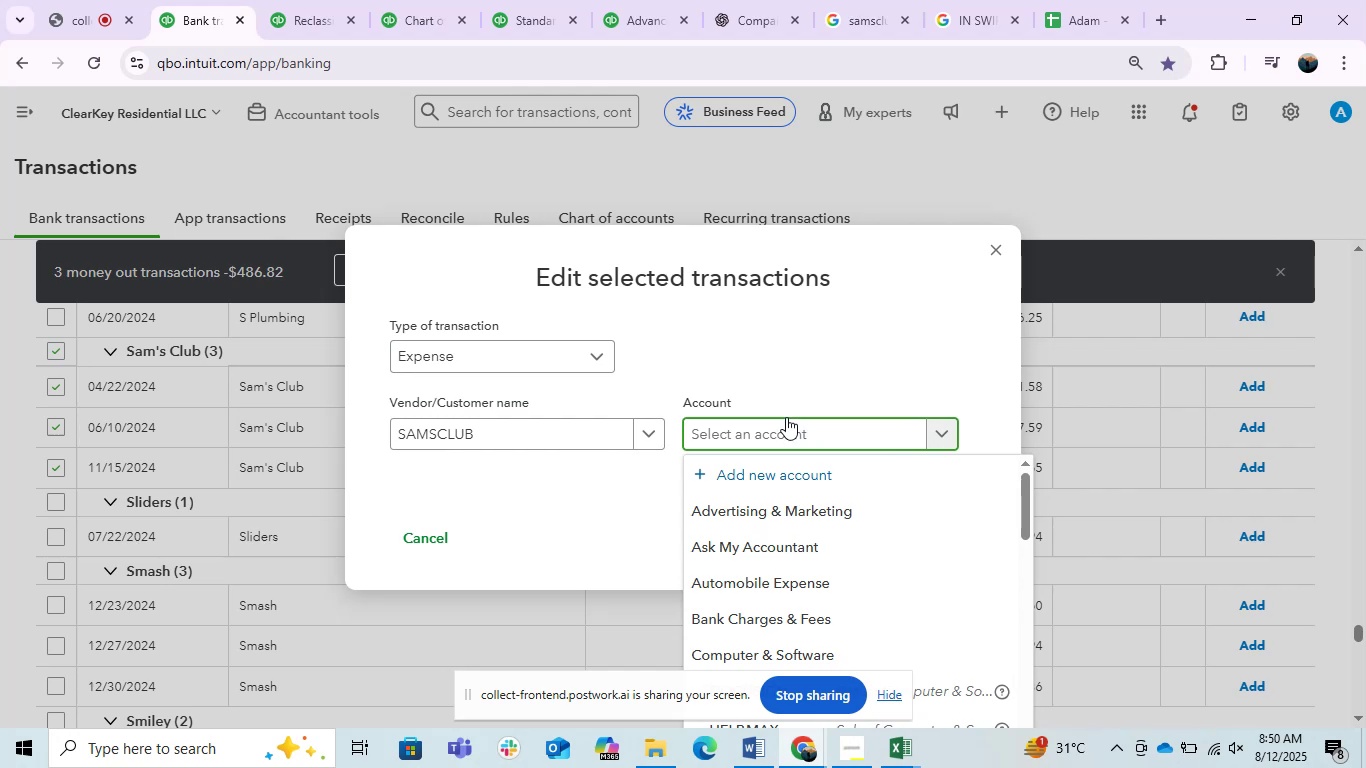 
type(meals)
 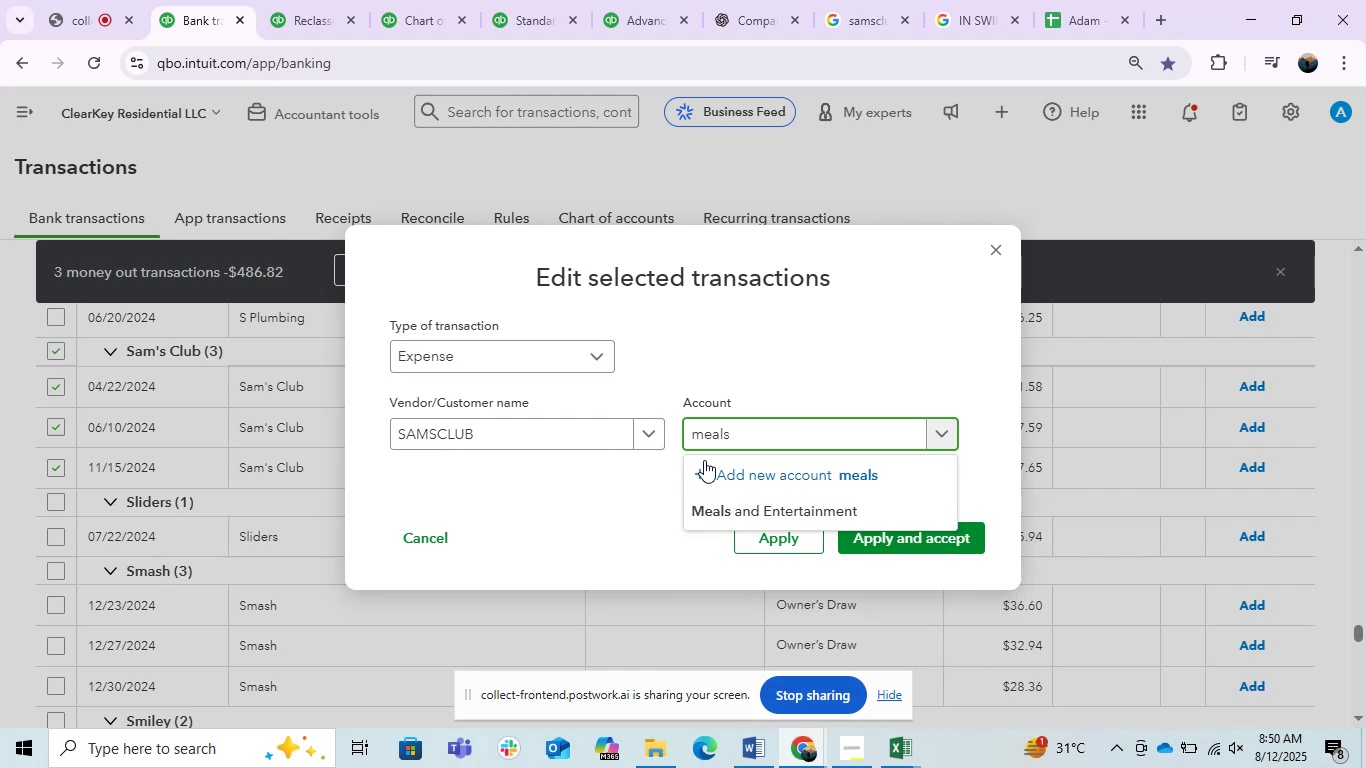 
left_click([745, 502])
 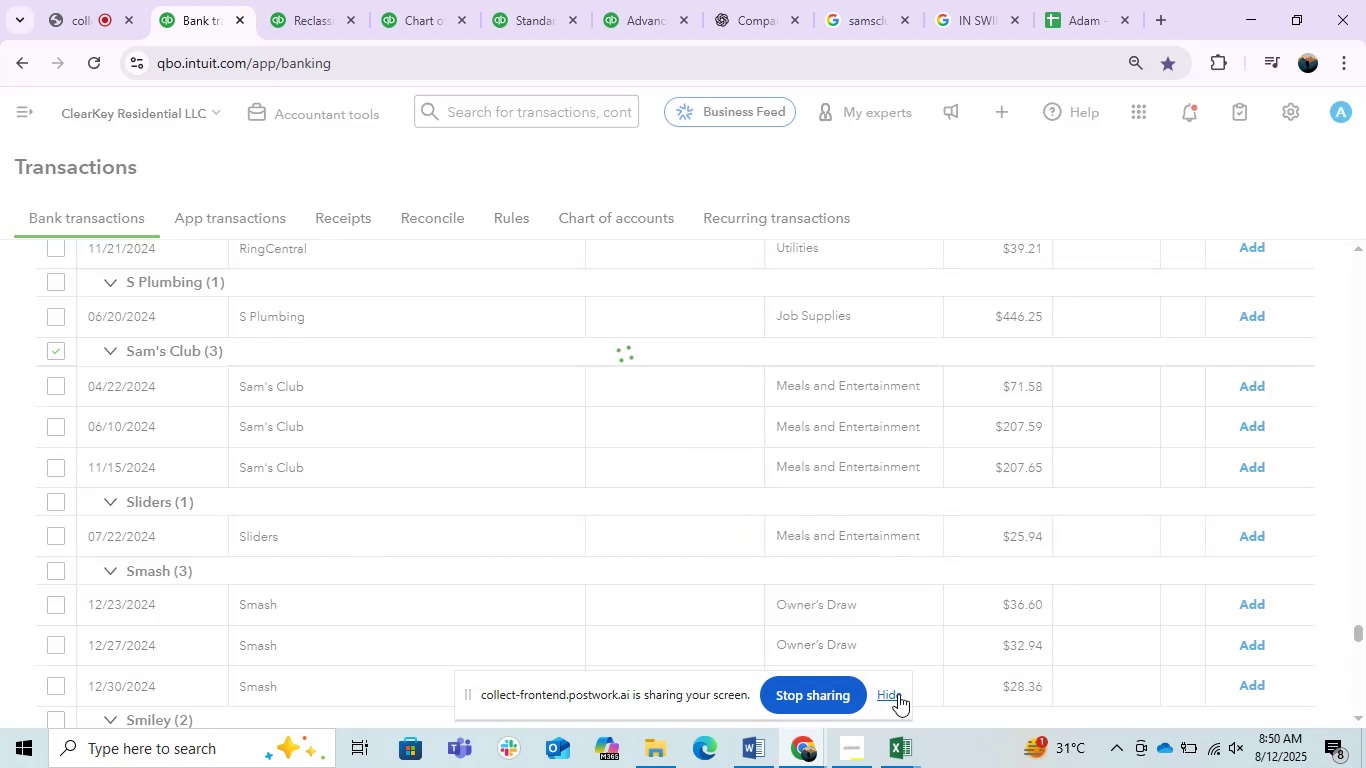 
wait(7.26)
 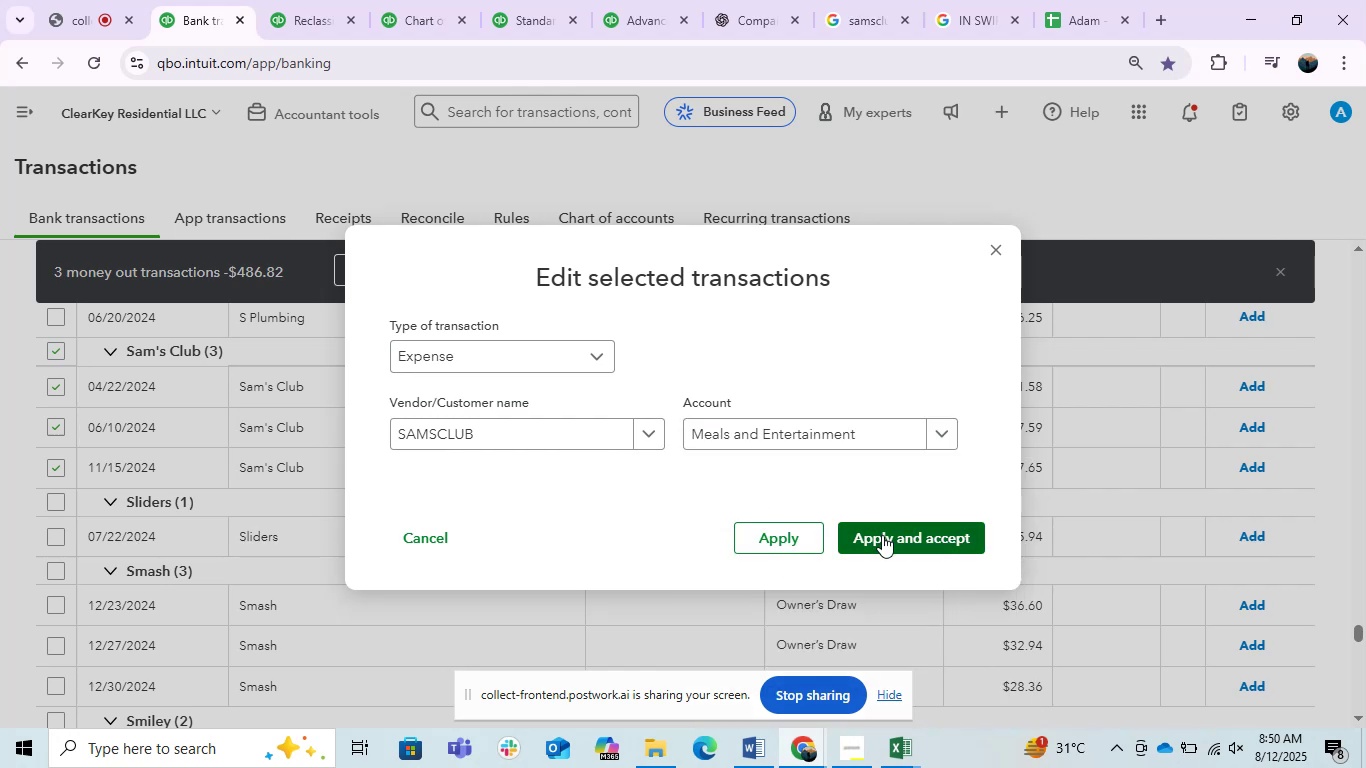 
left_click([893, 691])
 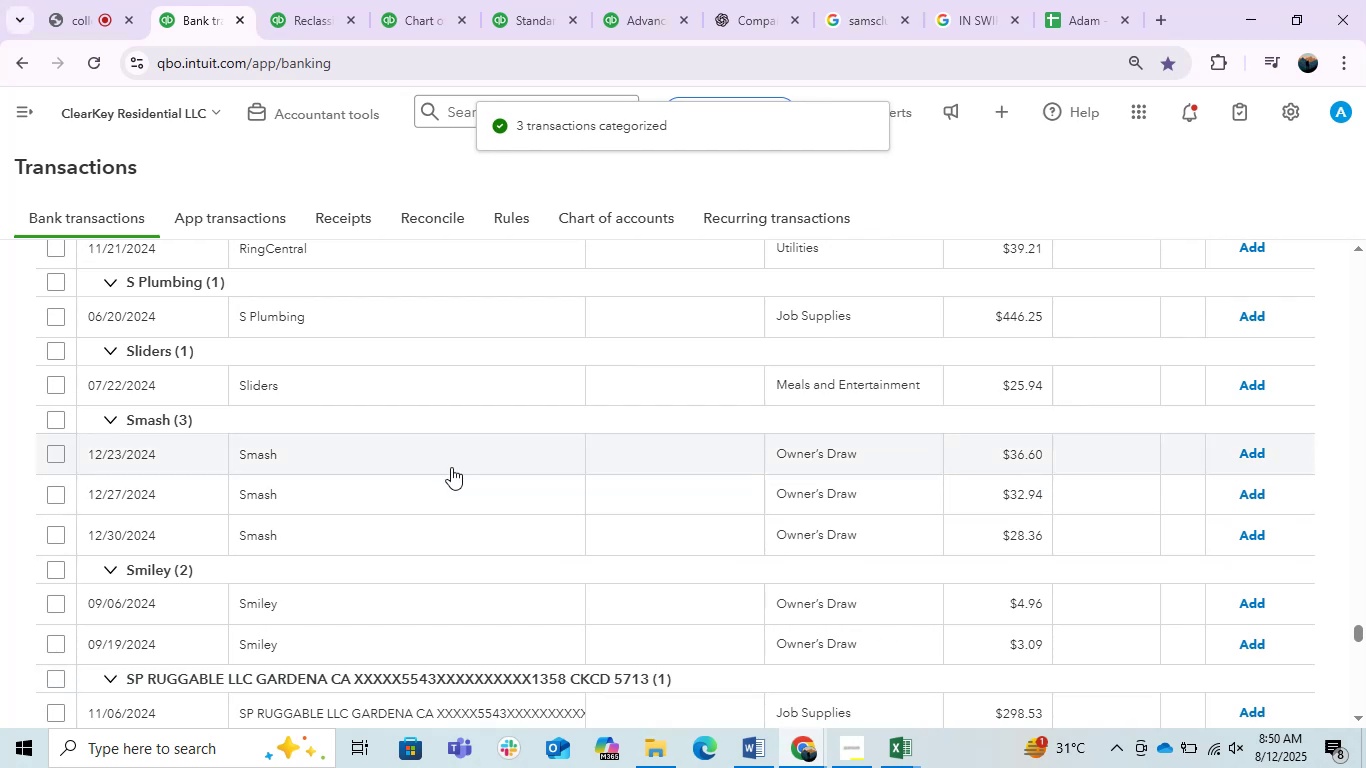 
left_click([433, 462])
 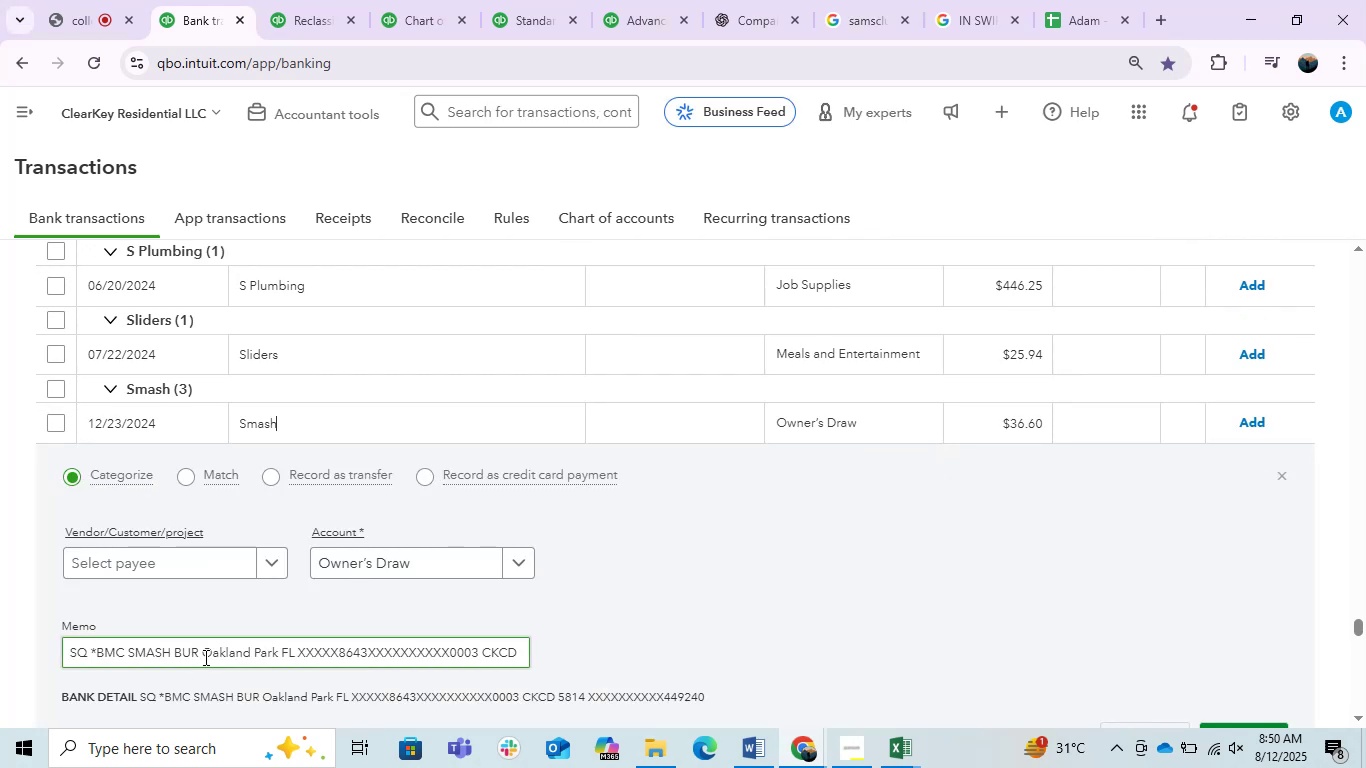 
left_click_drag(start_coordinate=[200, 655], to_coordinate=[97, 660])
 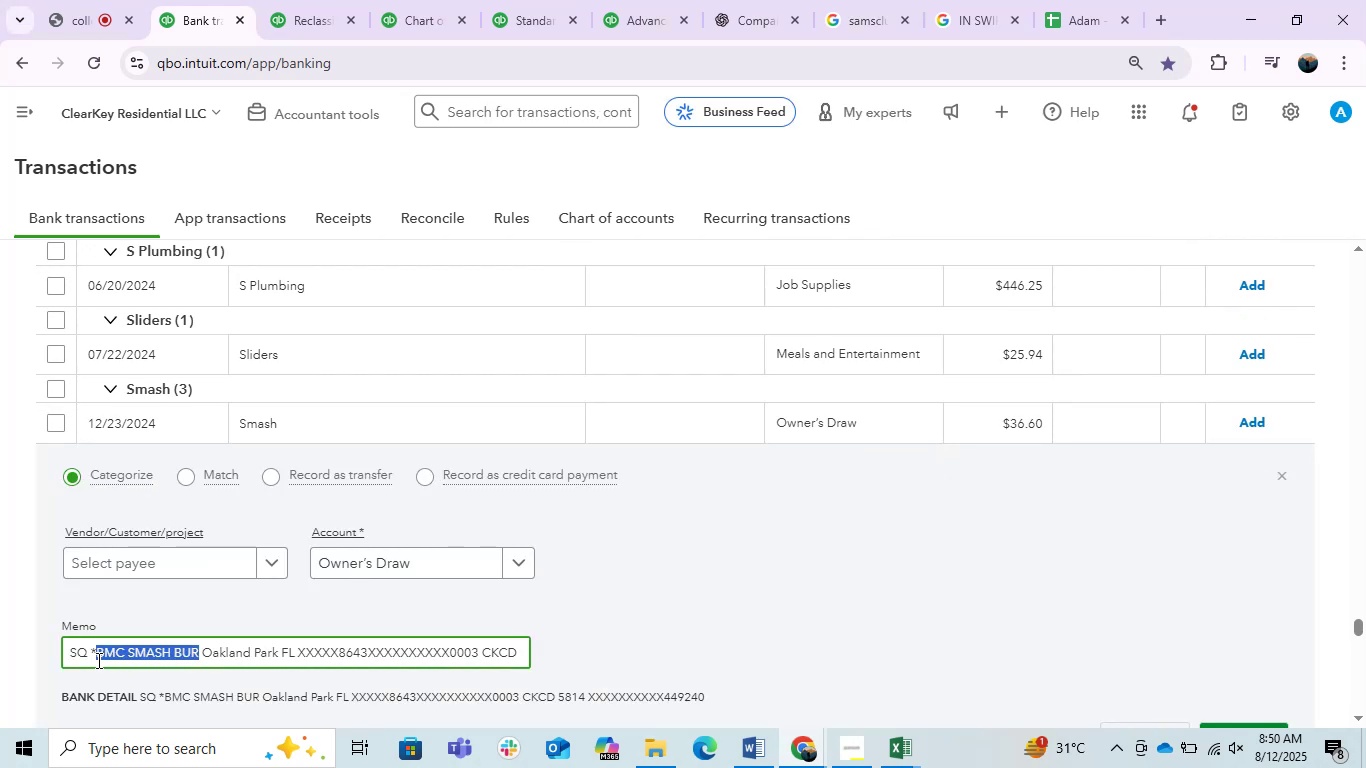 
key(Control+C)
 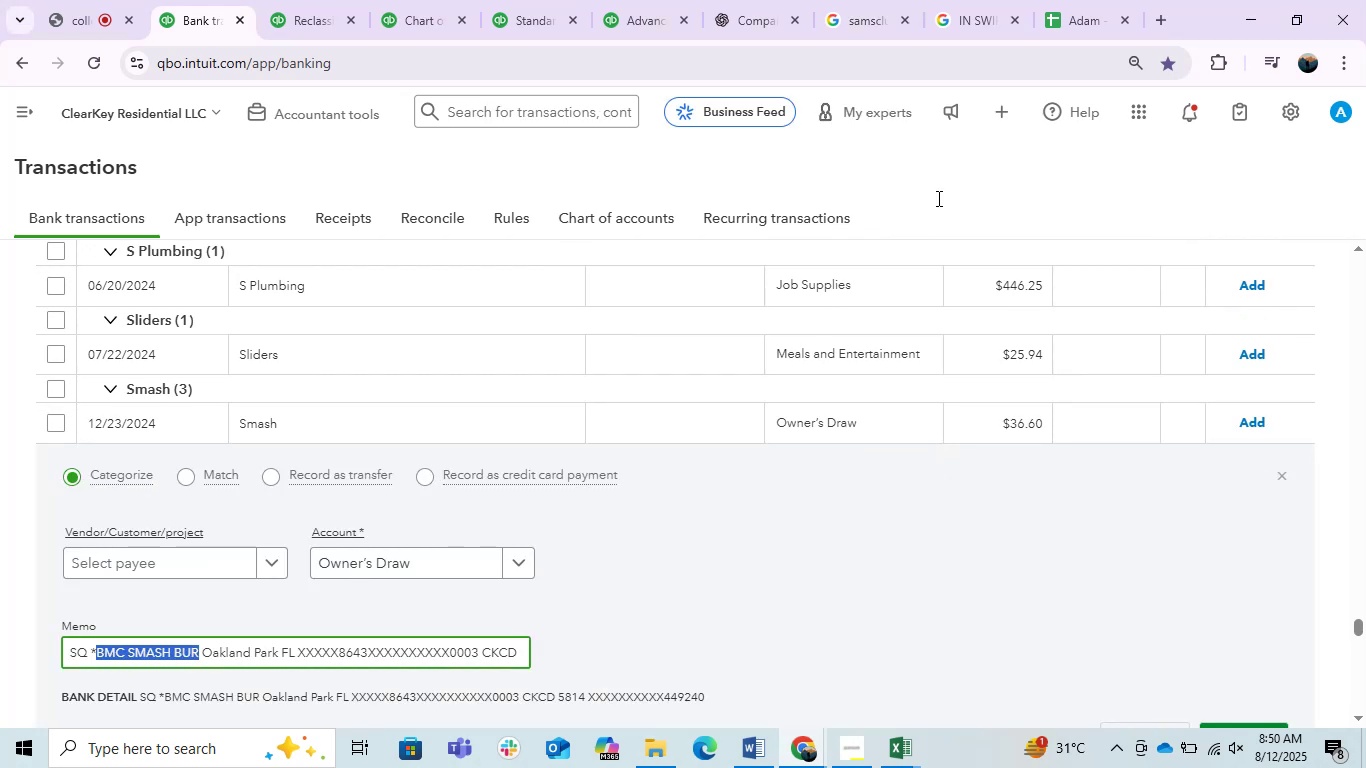 
key(Control+C)
 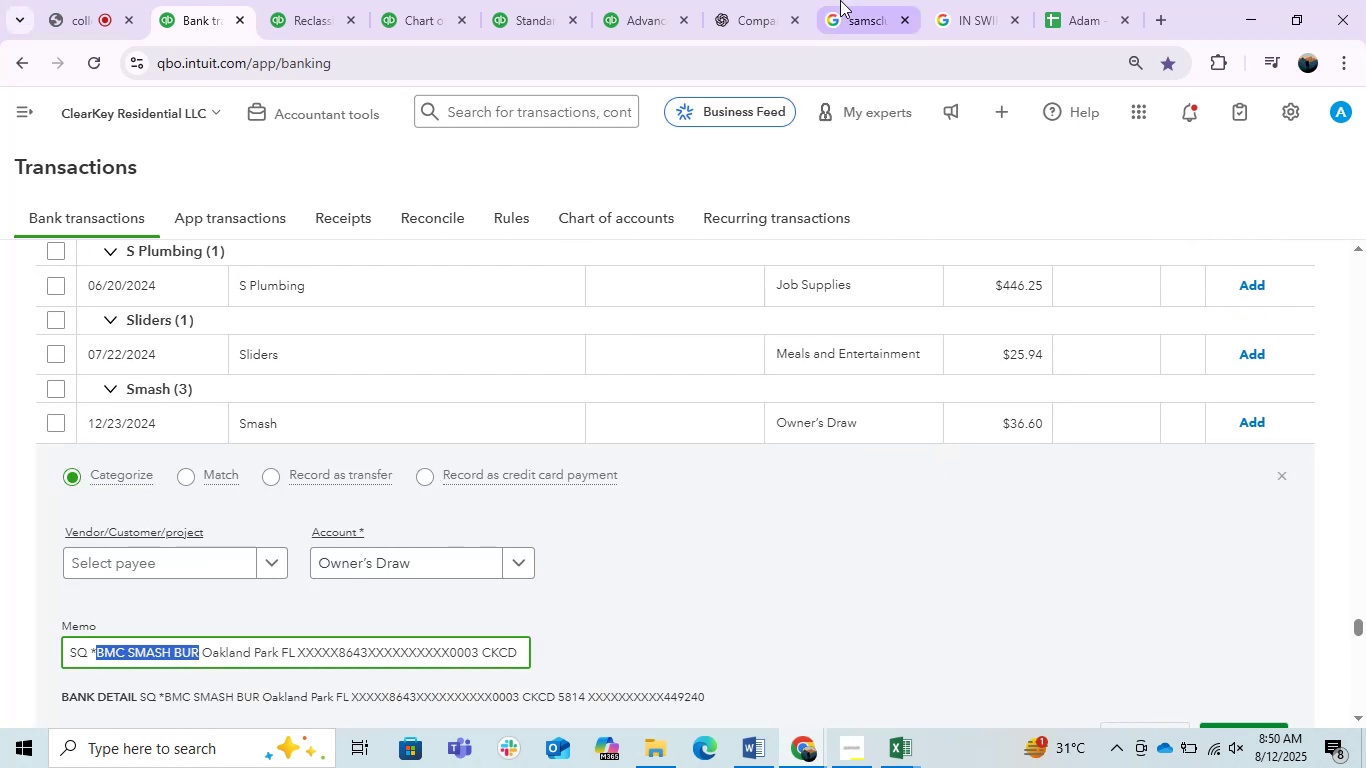 
left_click([840, 0])
 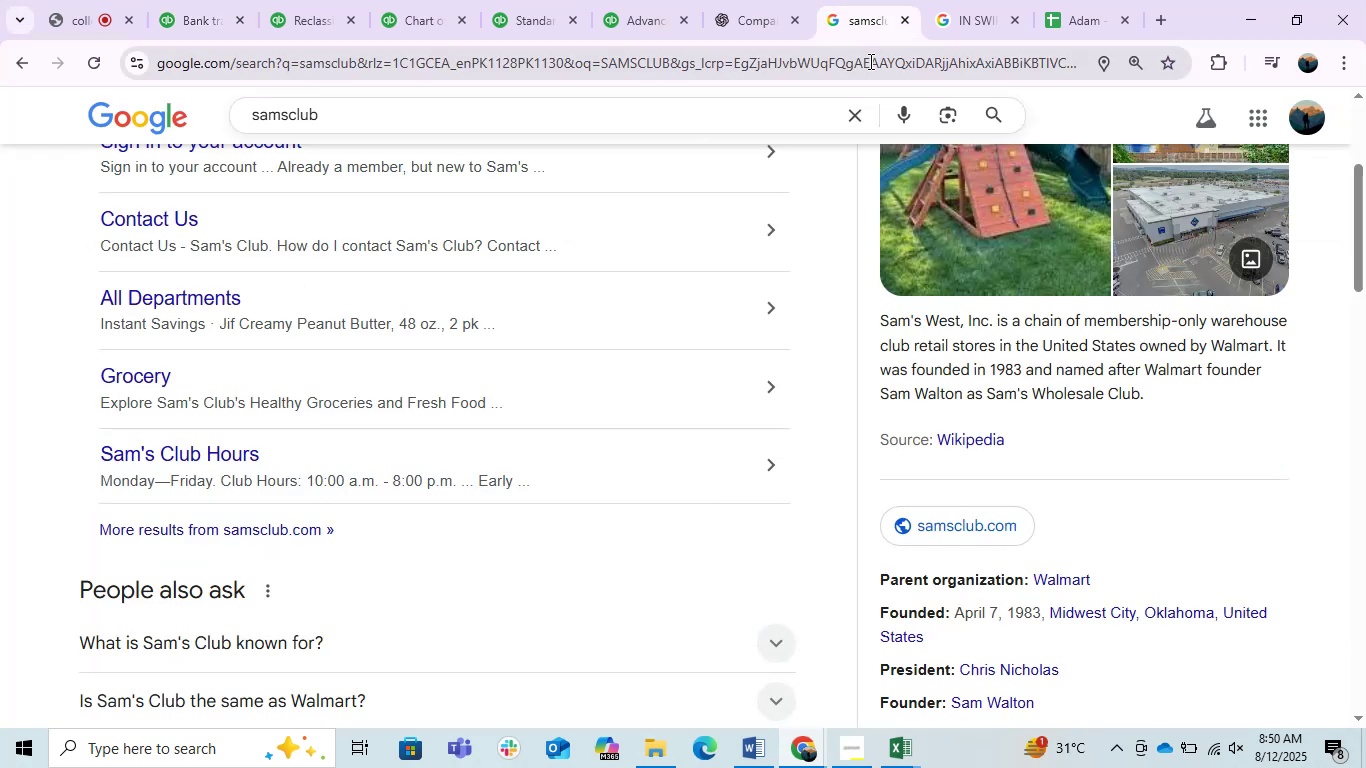 
key(Control+ControlLeft)
 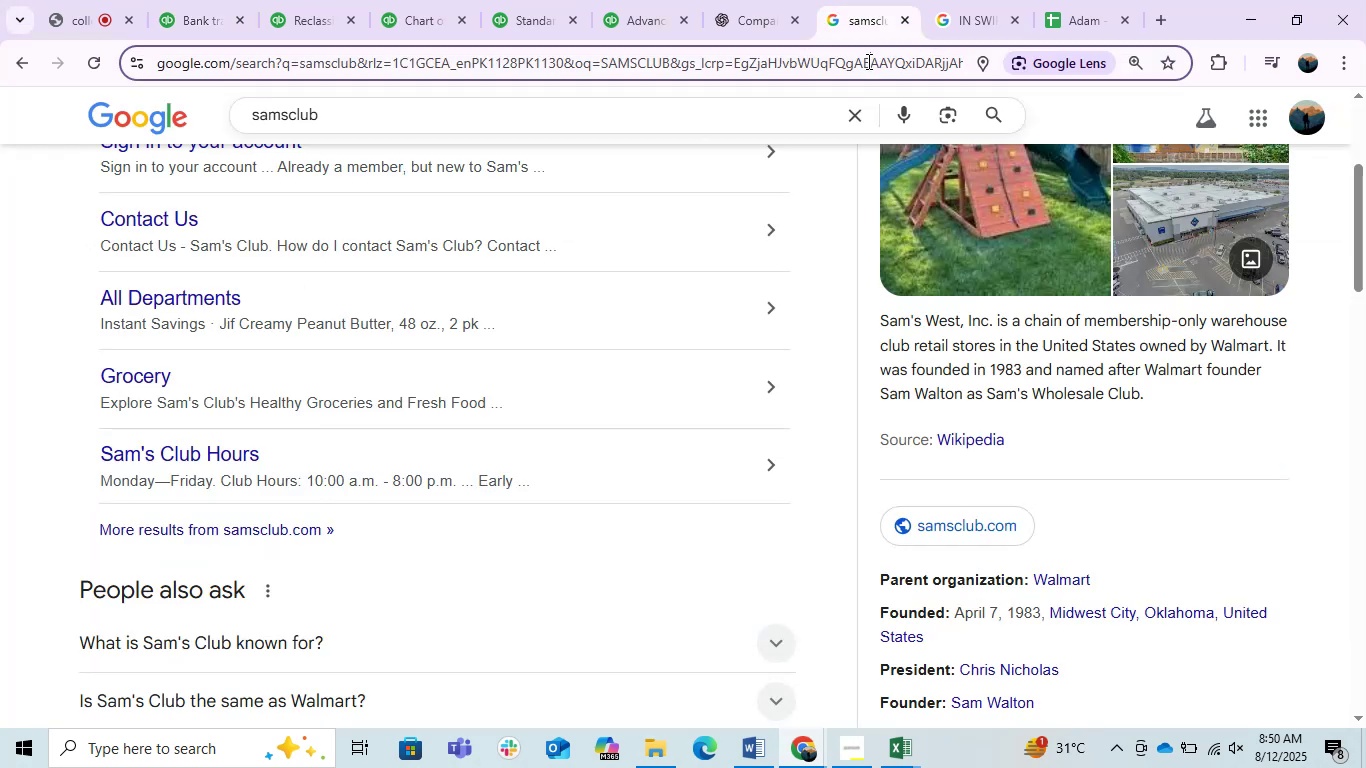 
double_click([867, 61])
 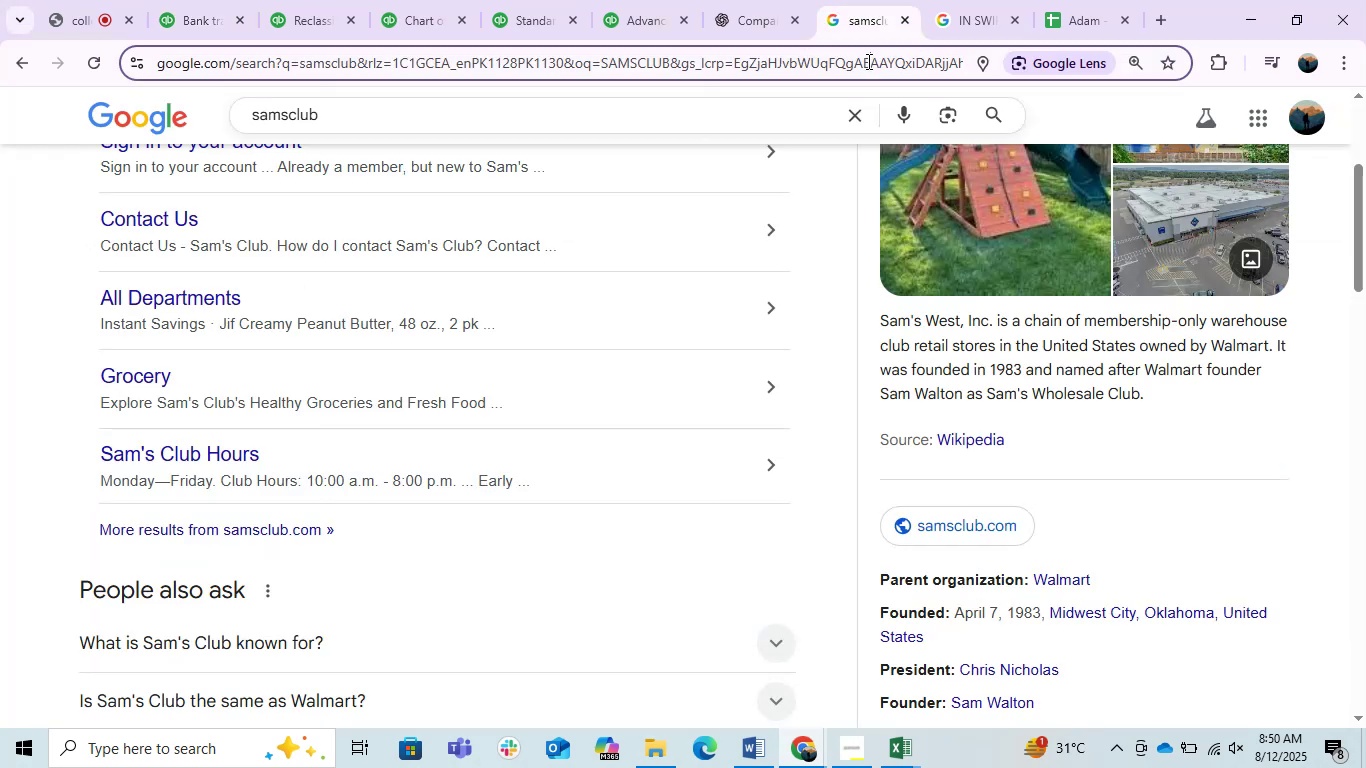 
key(Control+V)
 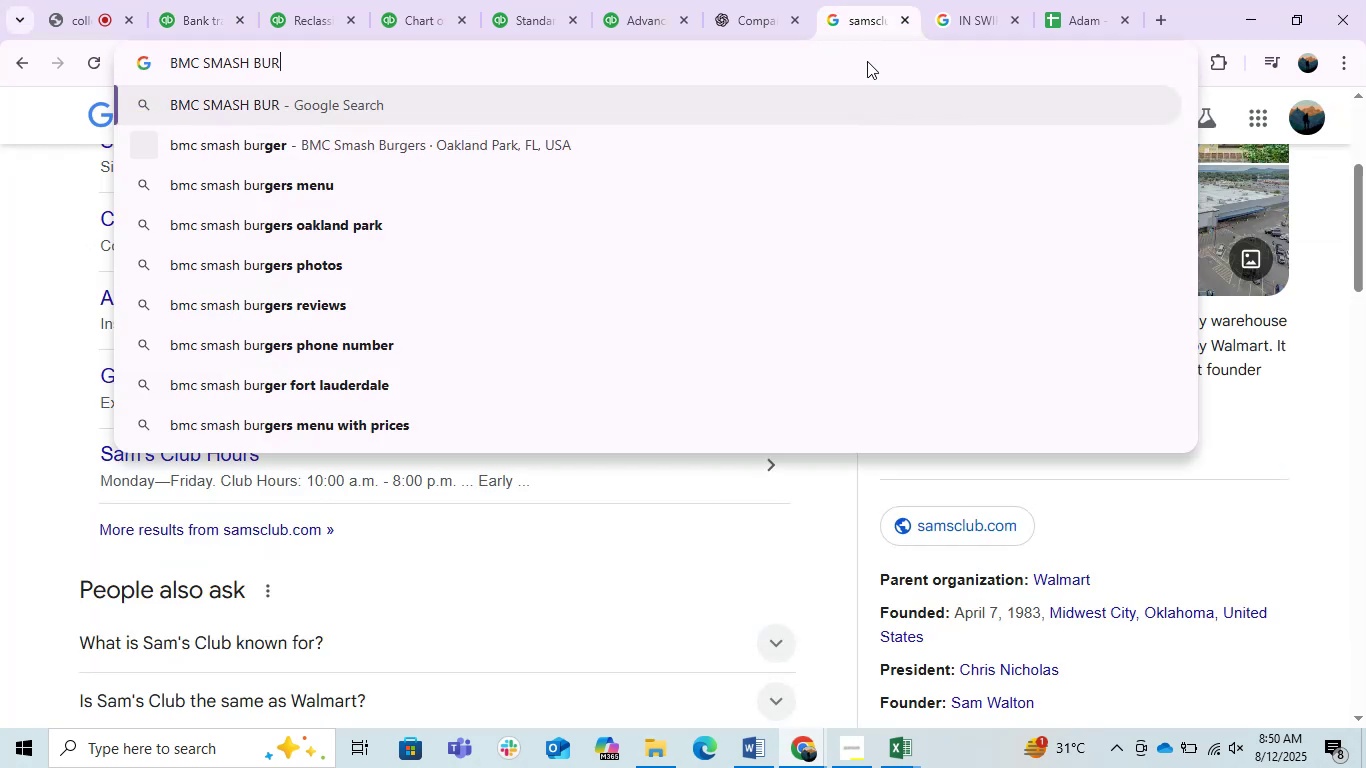 
key(Enter)
 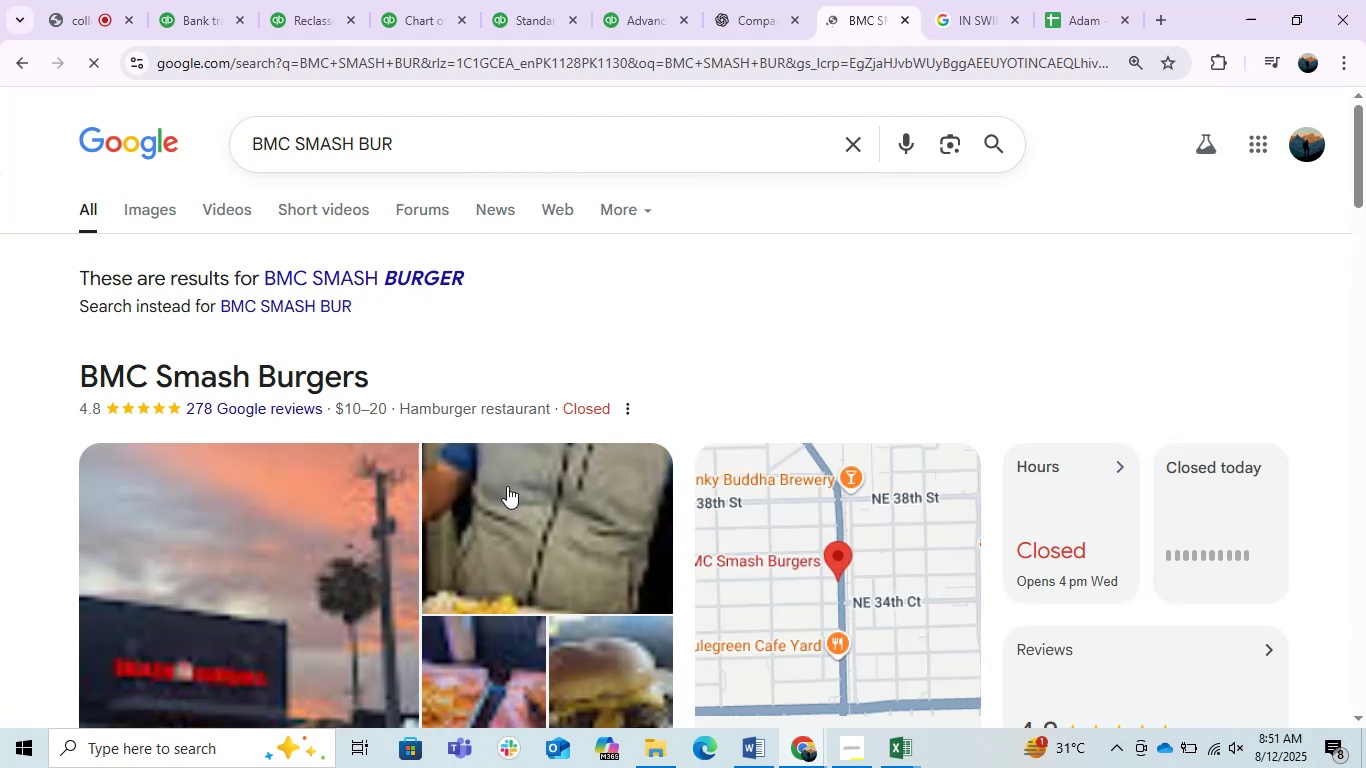 
scroll: coordinate [496, 610], scroll_direction: down, amount: 1.0
 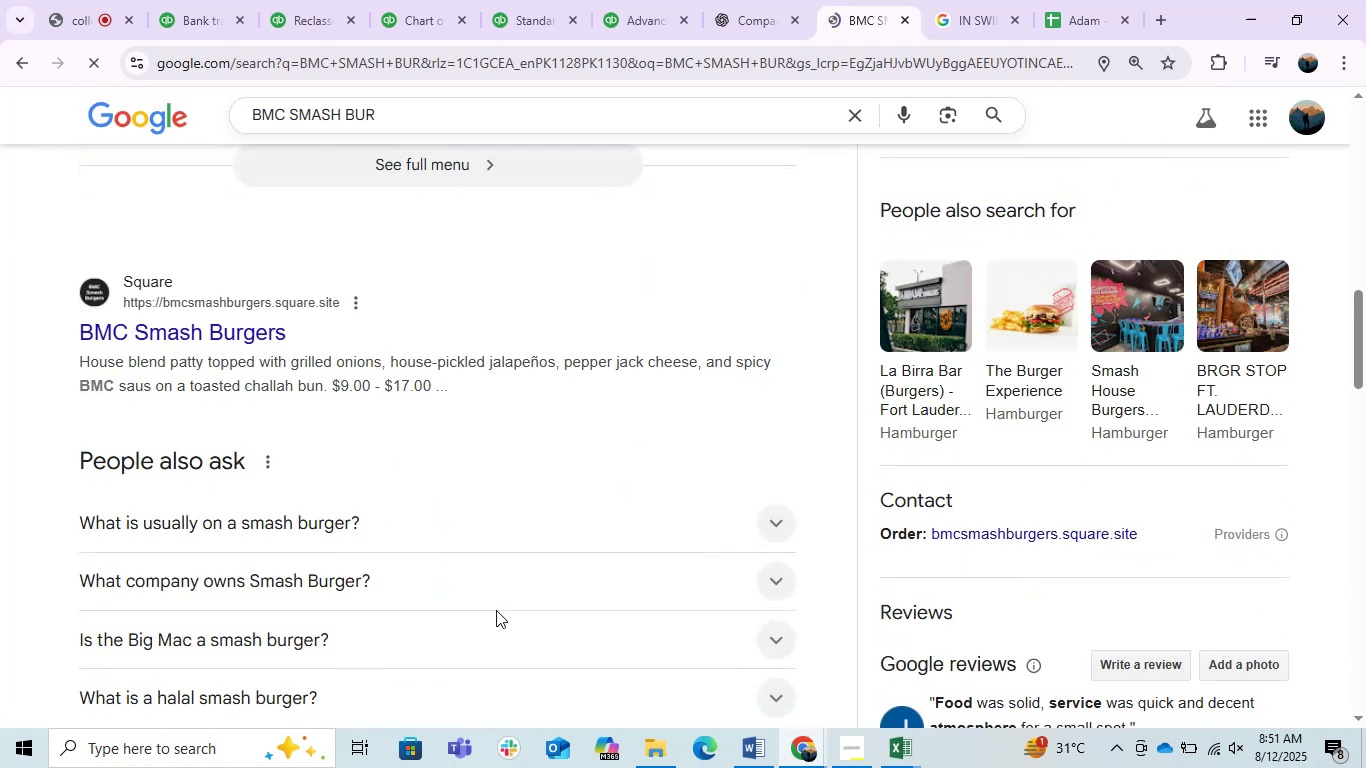 
scroll: coordinate [497, 592], scroll_direction: up, amount: 3.0
 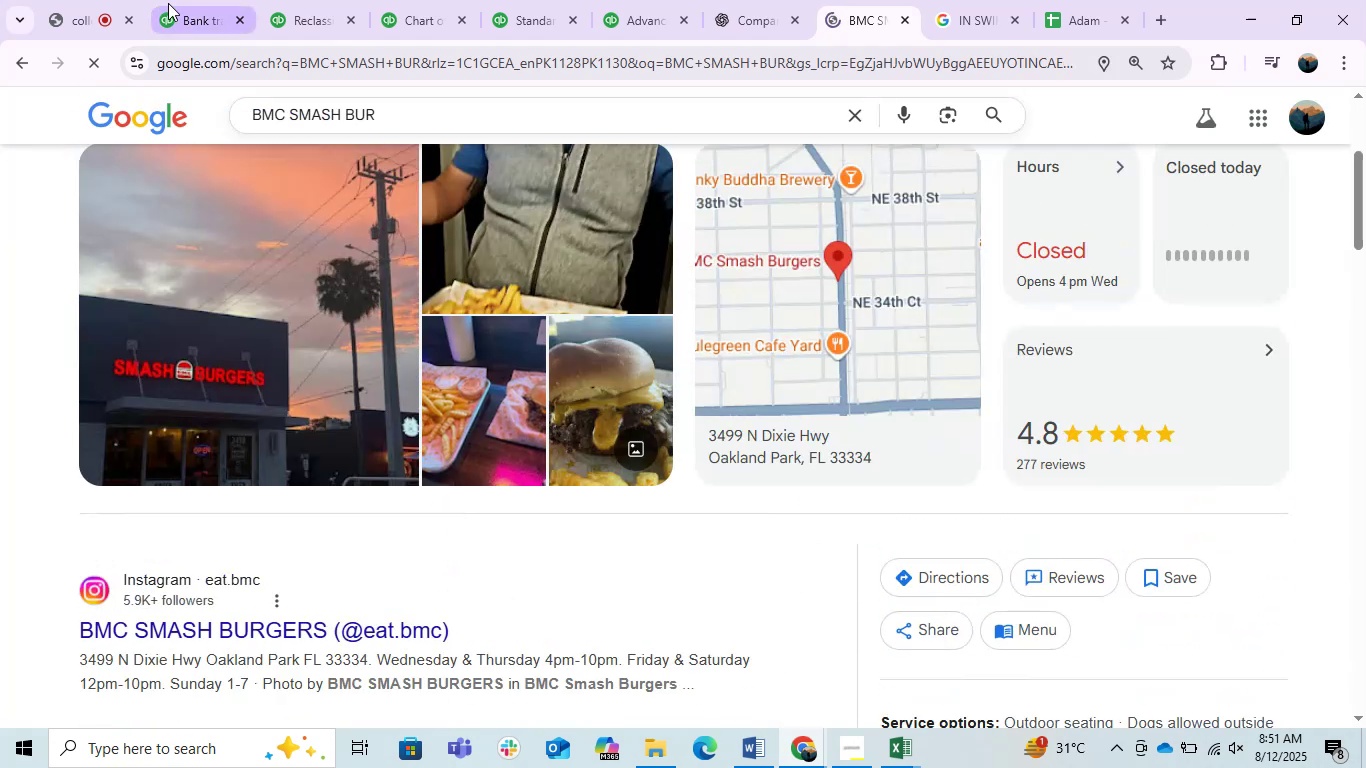 
left_click([176, 5])
 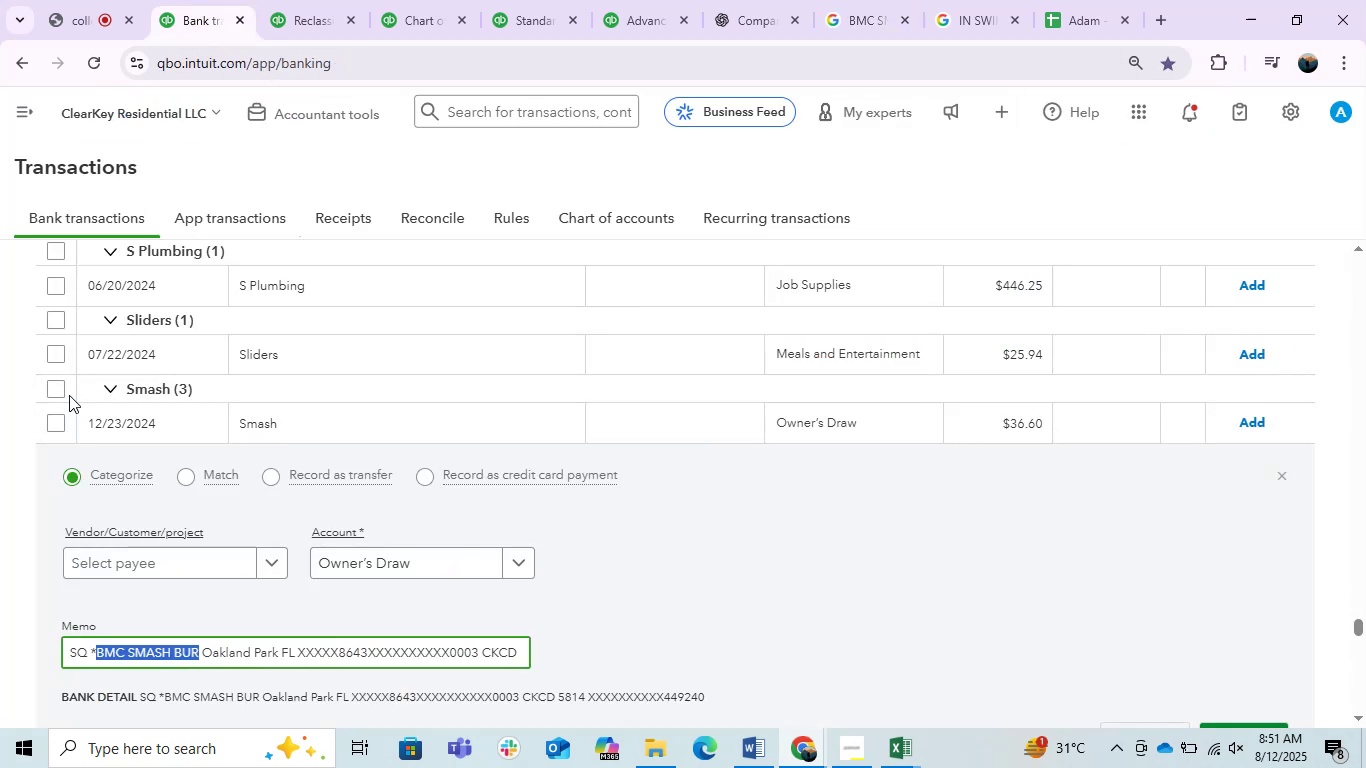 
left_click([64, 395])
 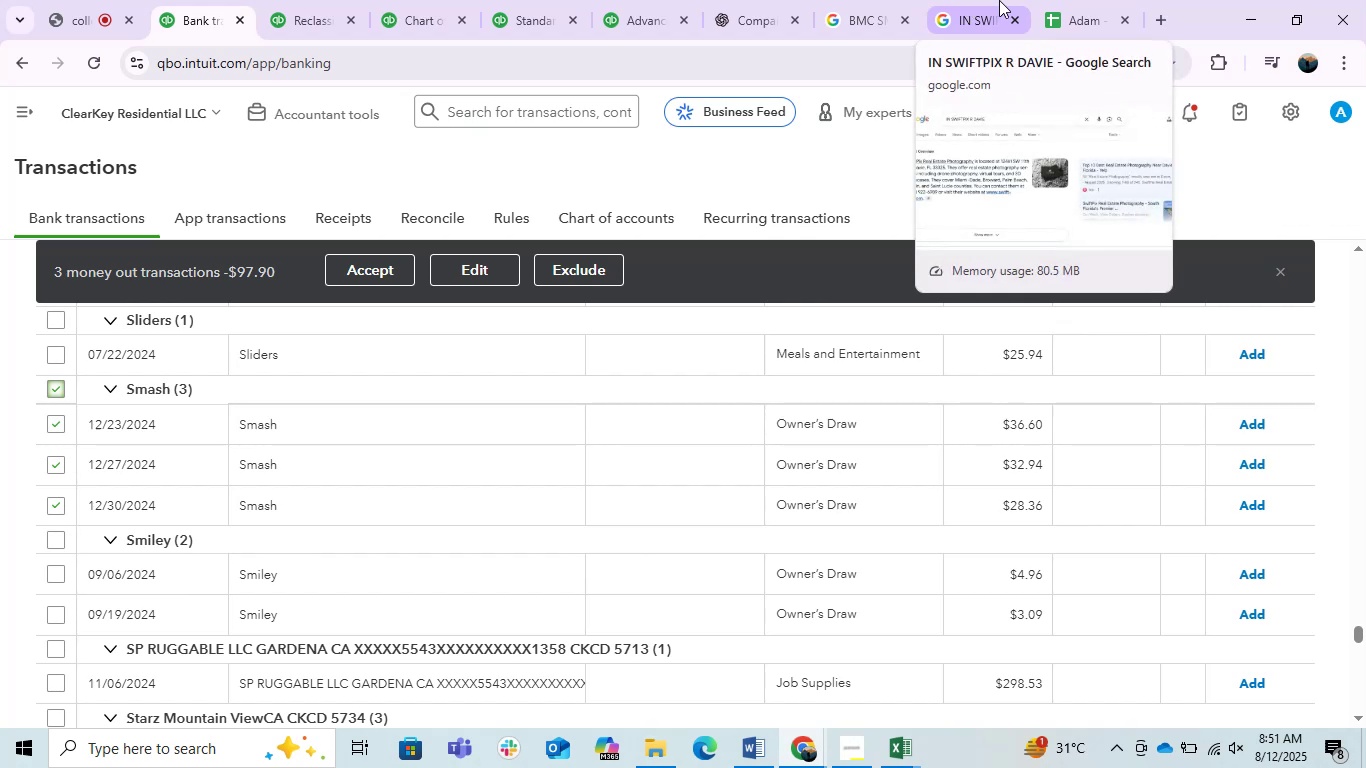 
wait(5.66)
 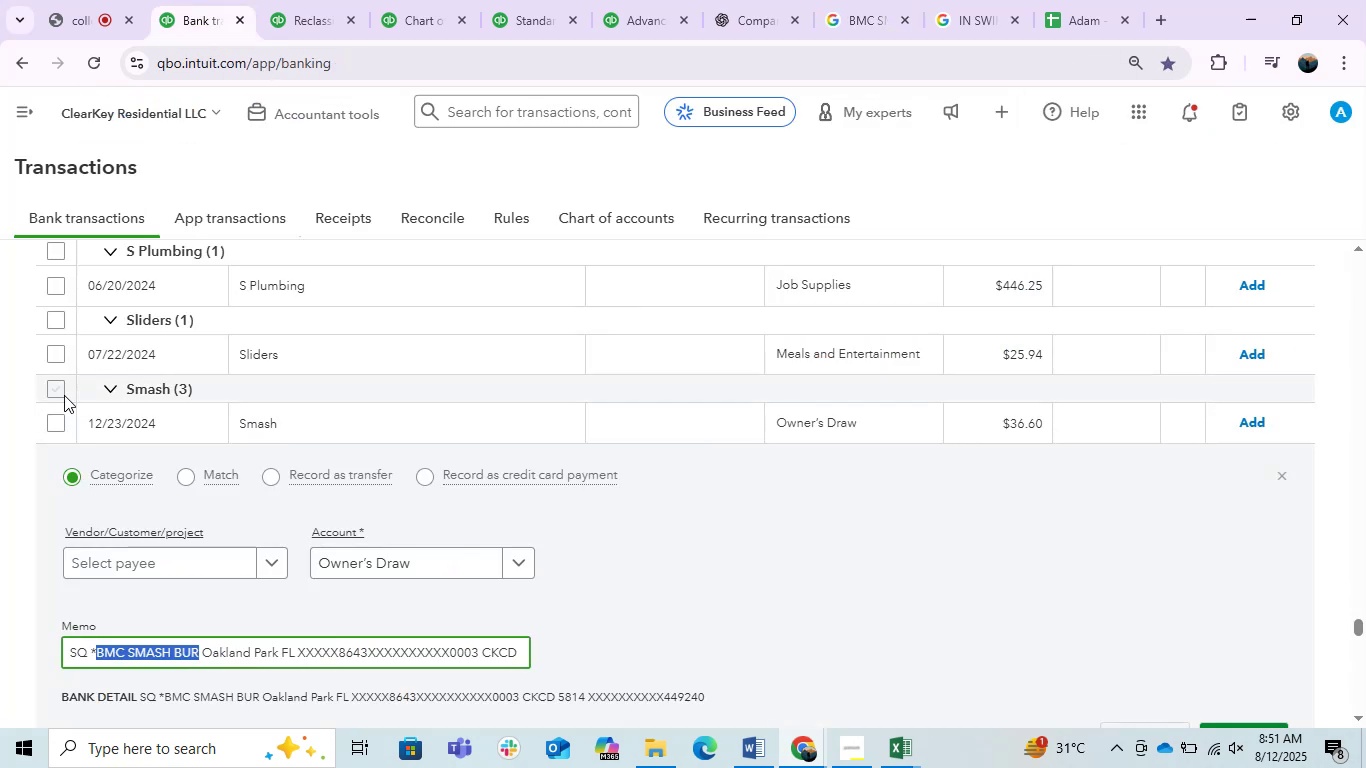 
left_click([881, 0])
 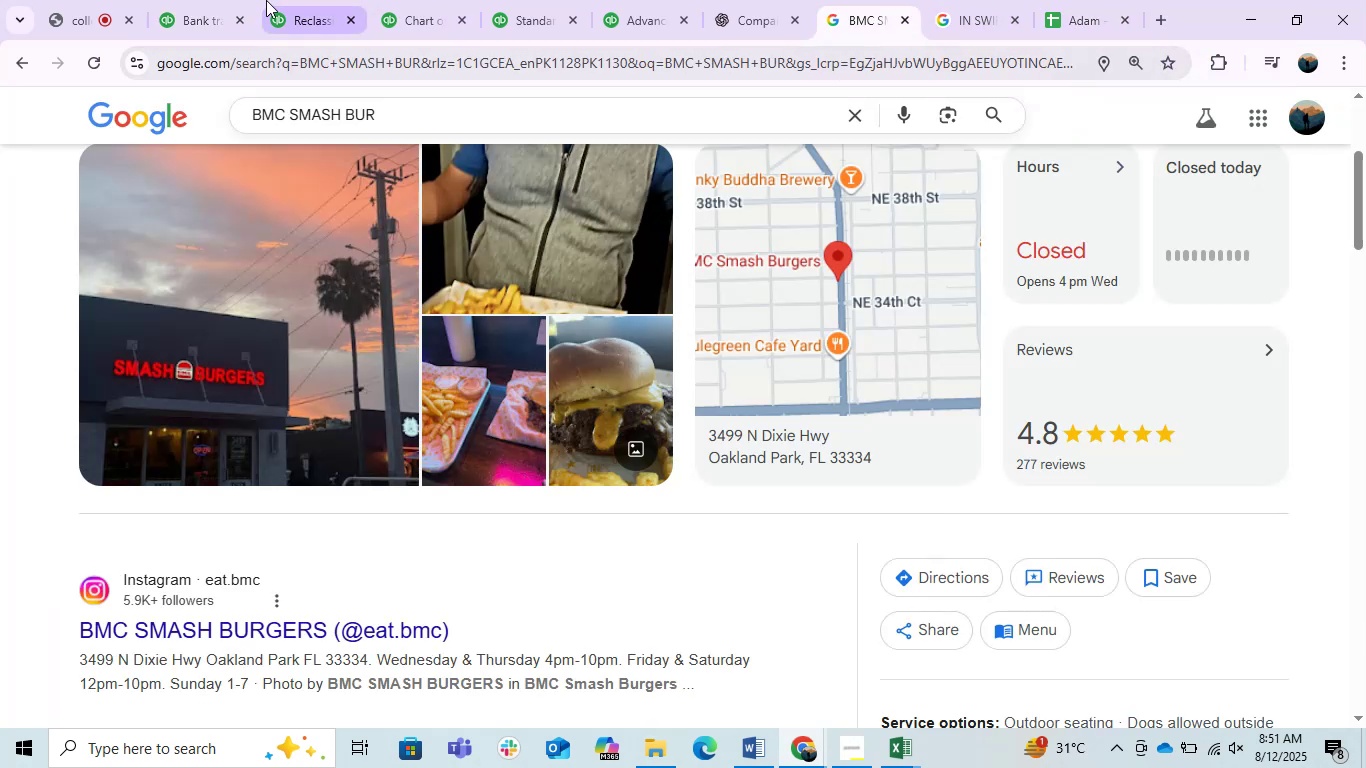 
left_click([207, 7])
 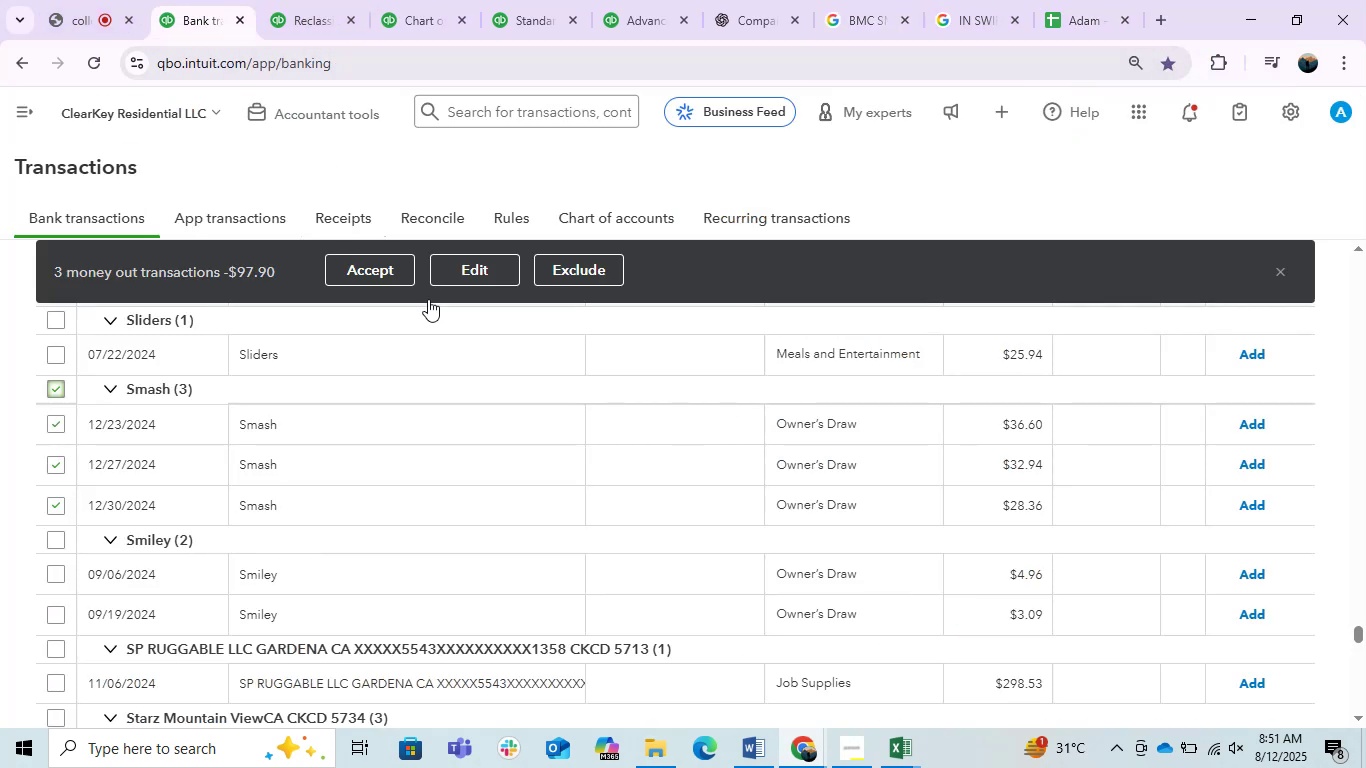 
left_click([489, 274])
 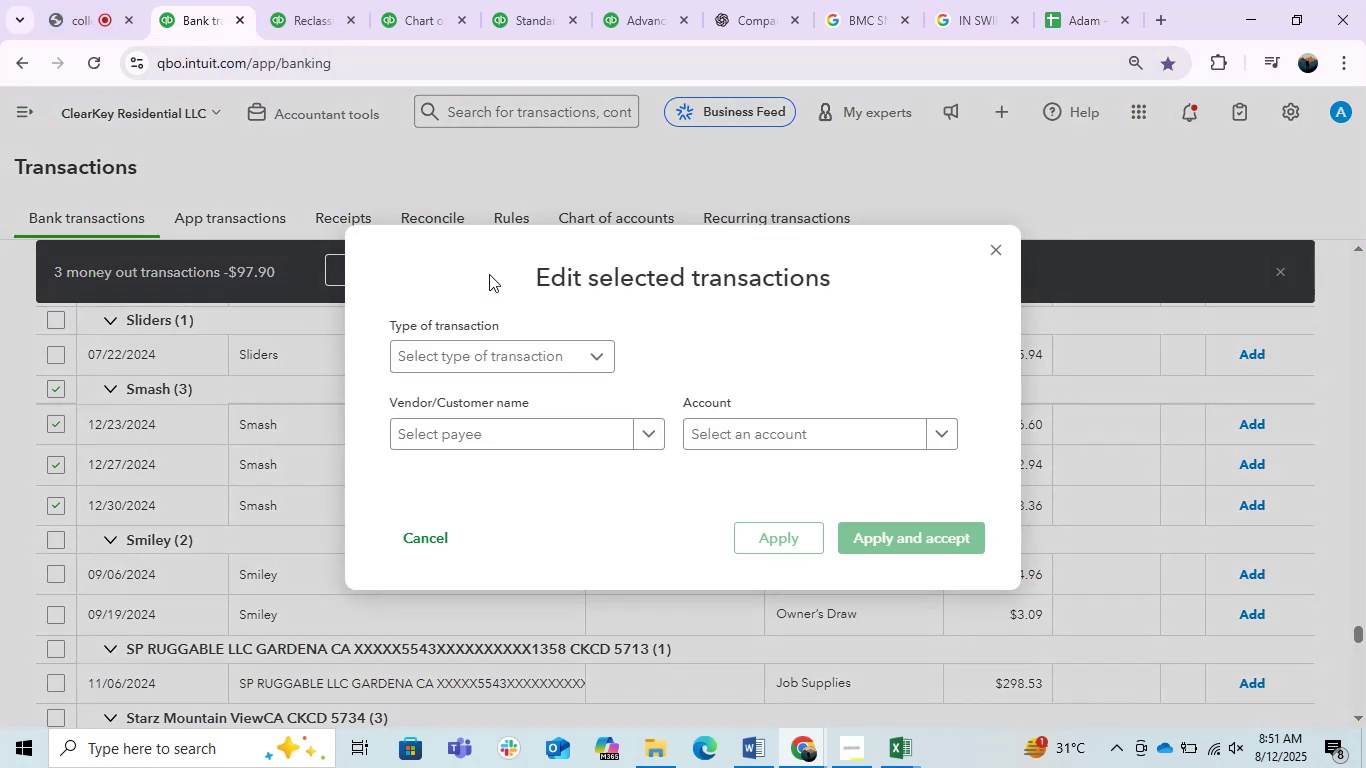 
left_click([504, 444])
 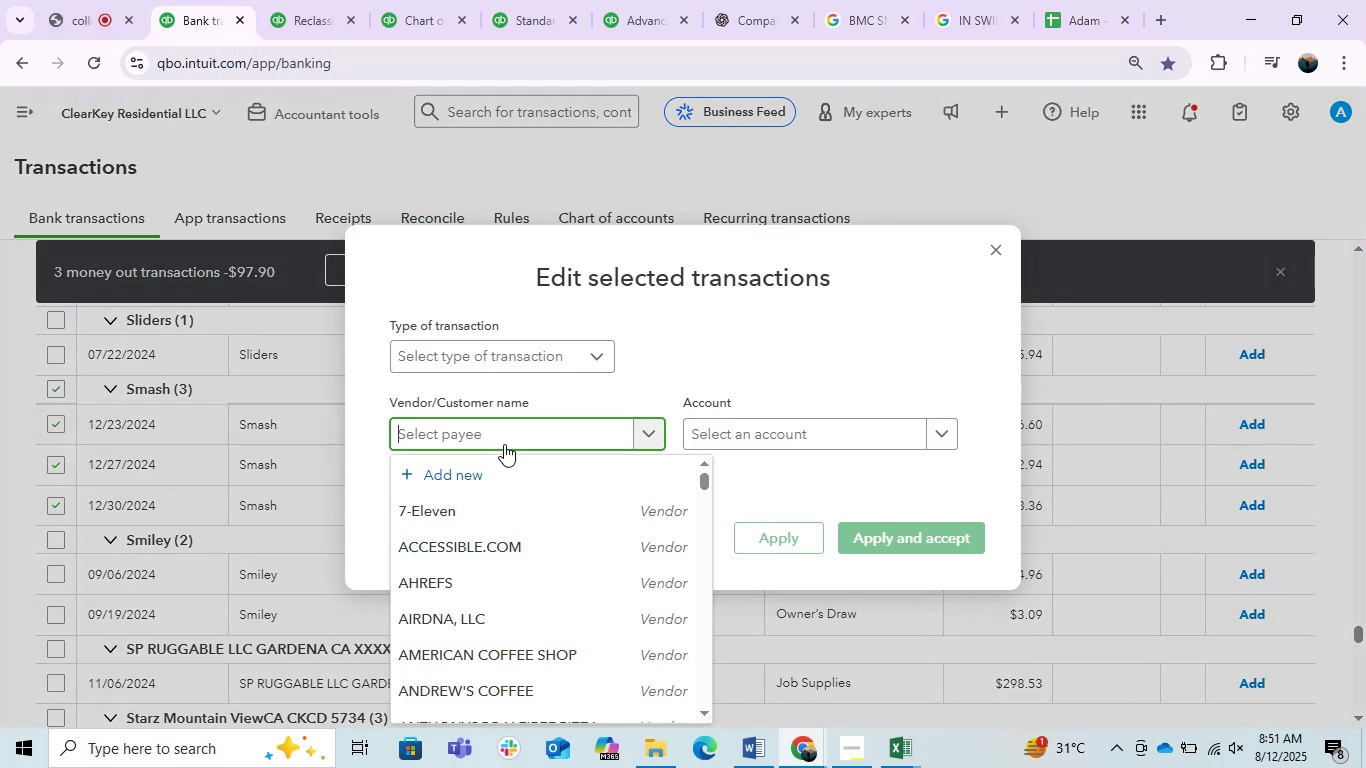 
key(Control+V)
 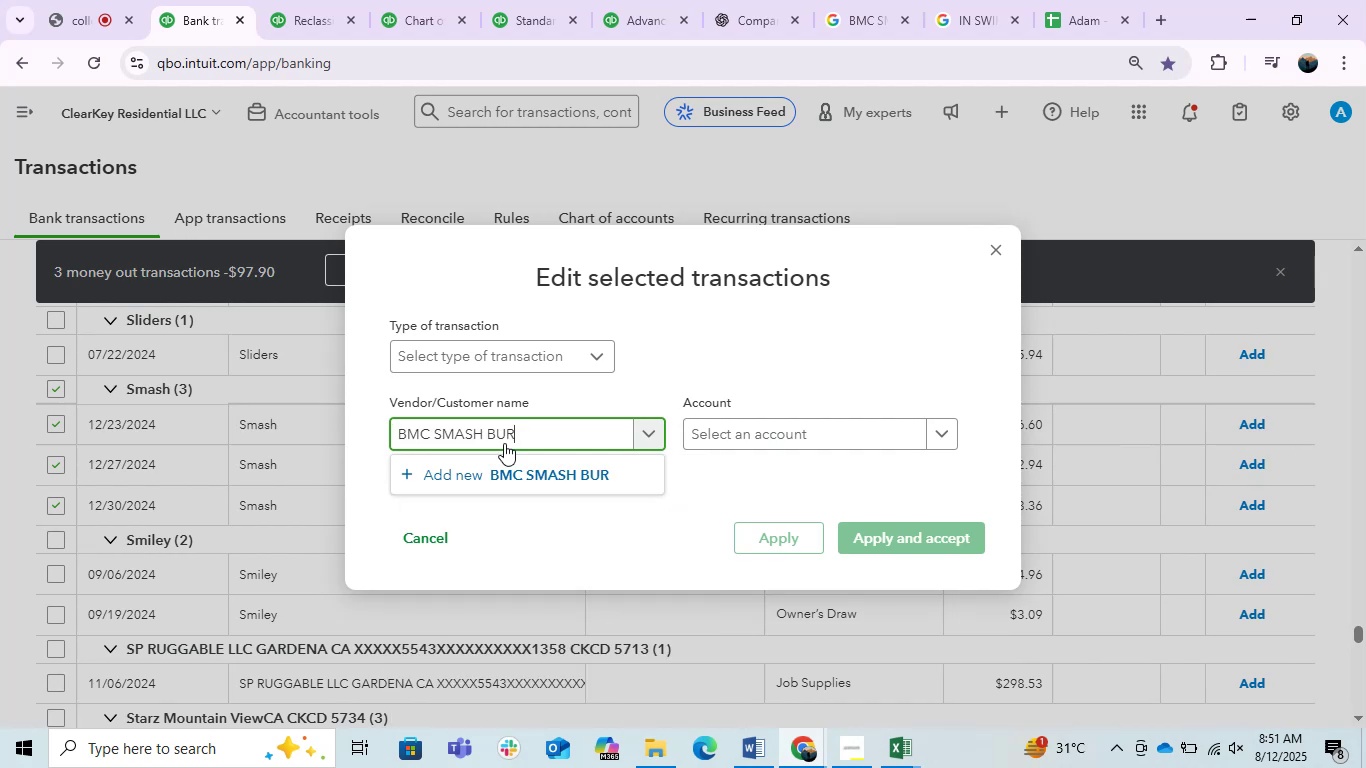 
type(GeR)
key(Backspace)
type(RS)
key(Backspace)
key(Backspace)
type(rs)
 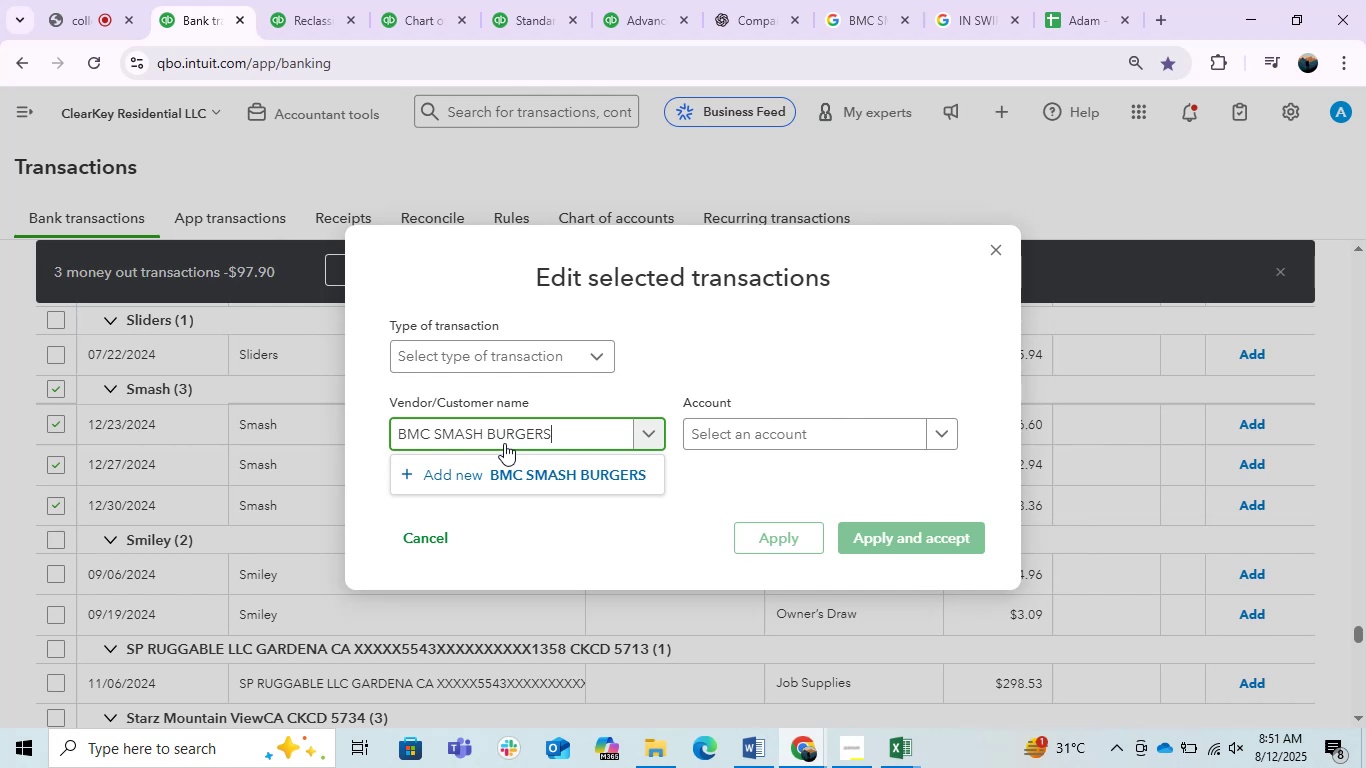 
hold_key(key=CapsLock, duration=0.43)
 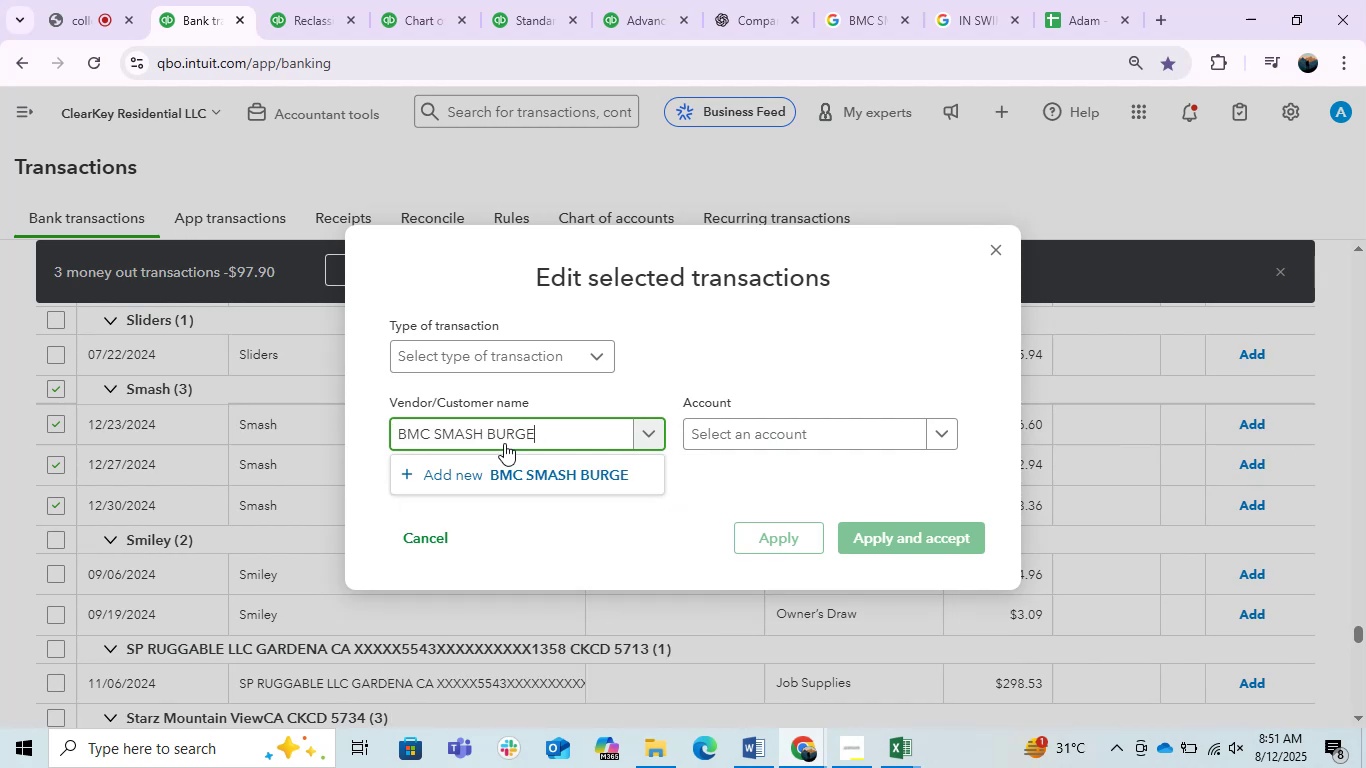 
left_click([568, 464])
 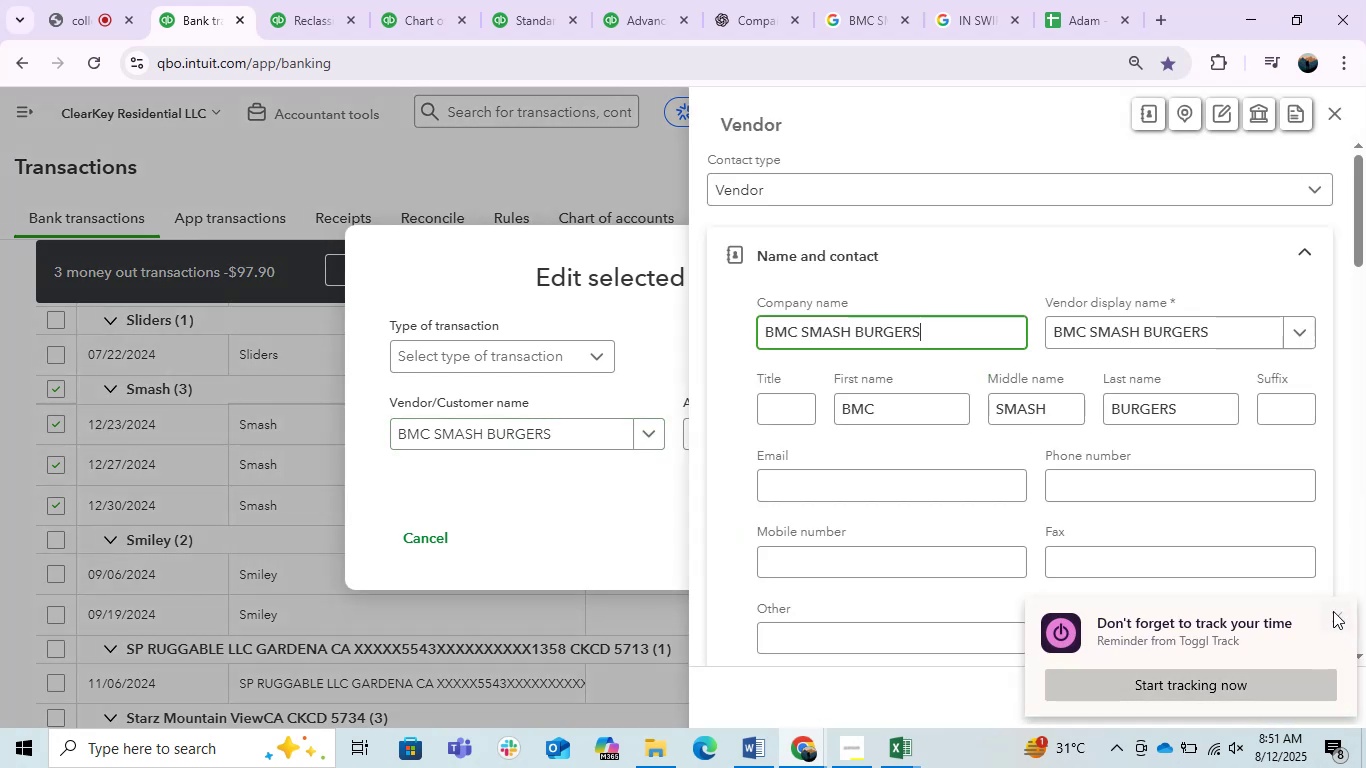 
wait(6.36)
 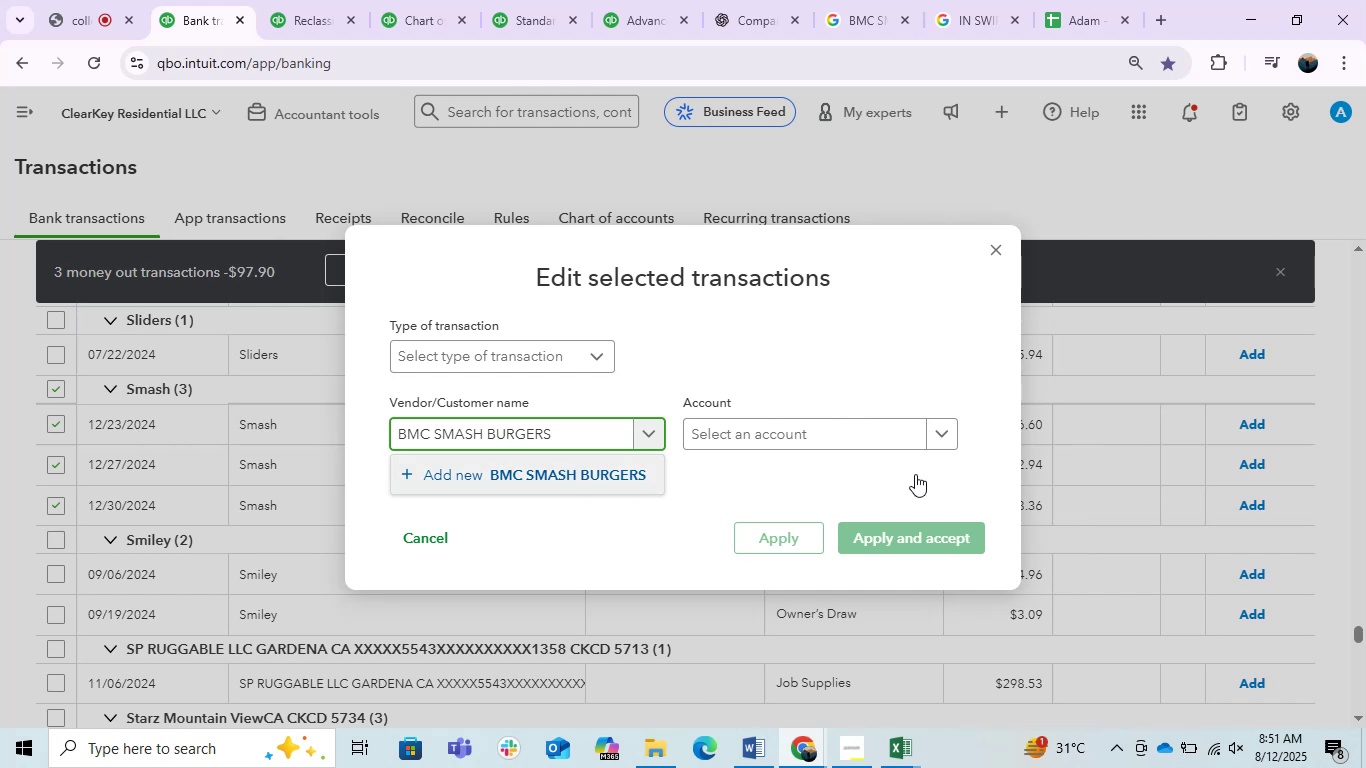 
left_click([1338, 618])
 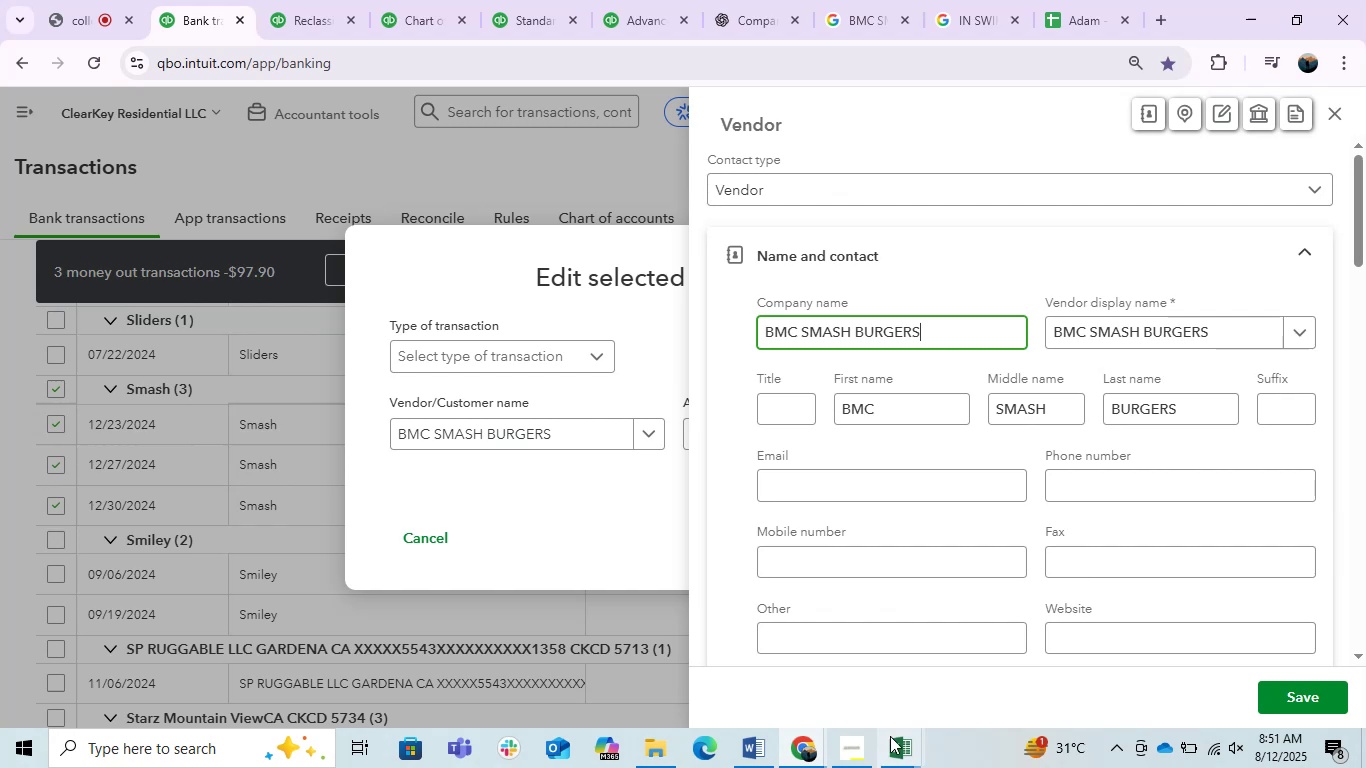 
left_click([859, 748])
 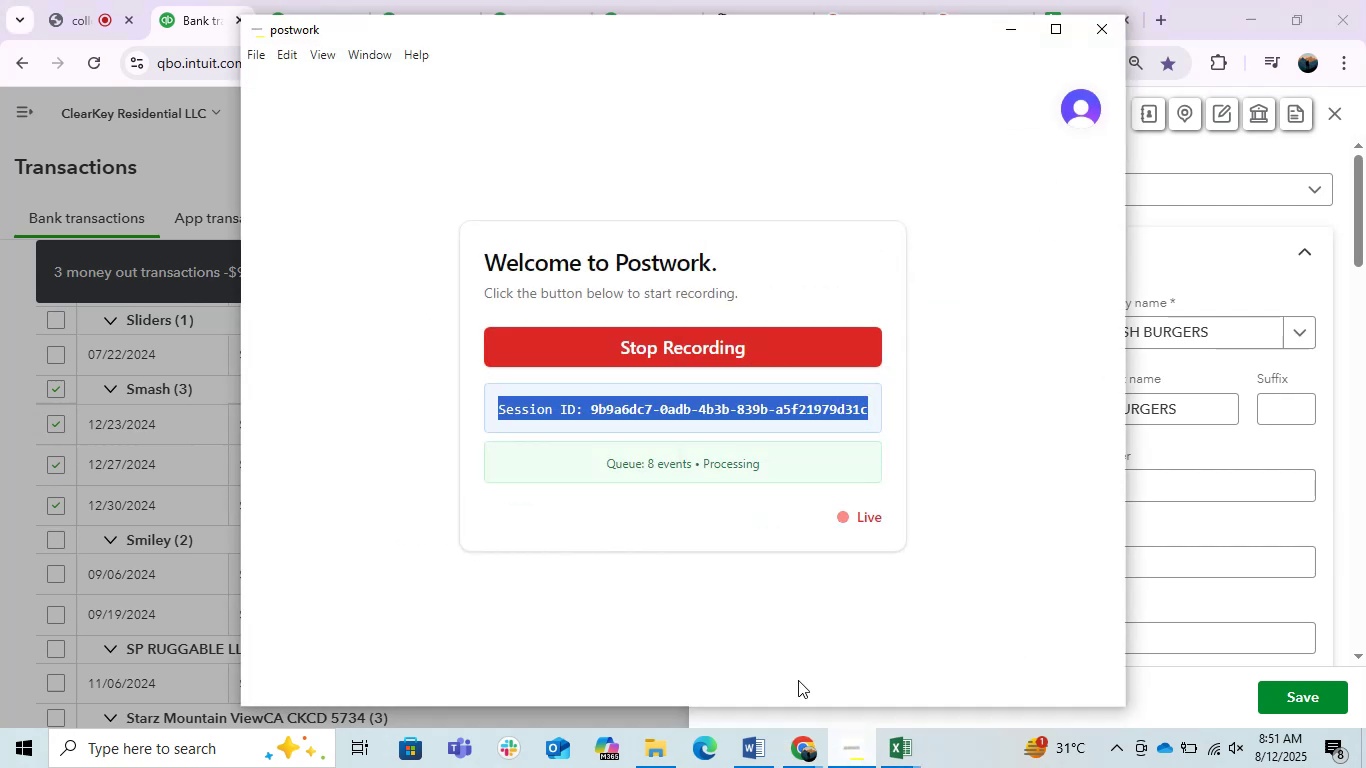 
left_click([734, 606])
 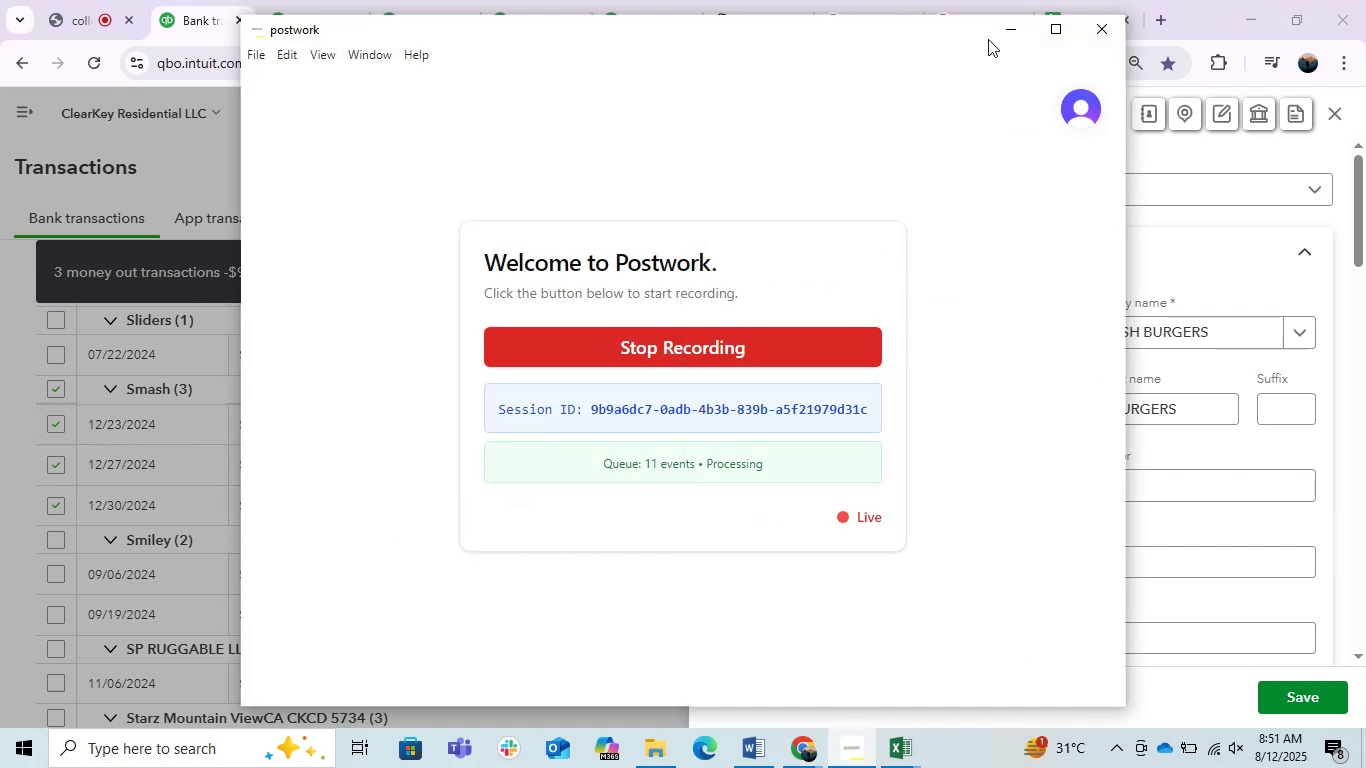 
left_click([1015, 32])
 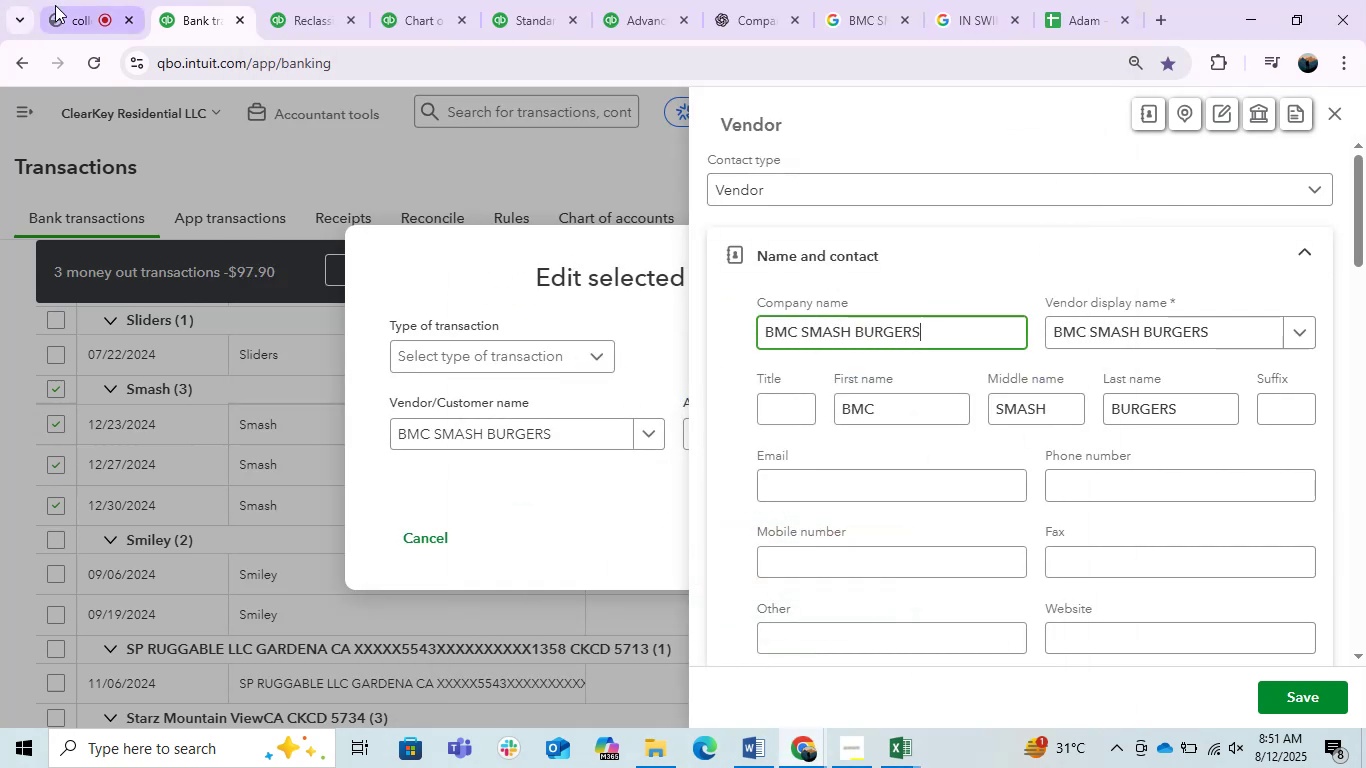 
left_click([63, 0])
 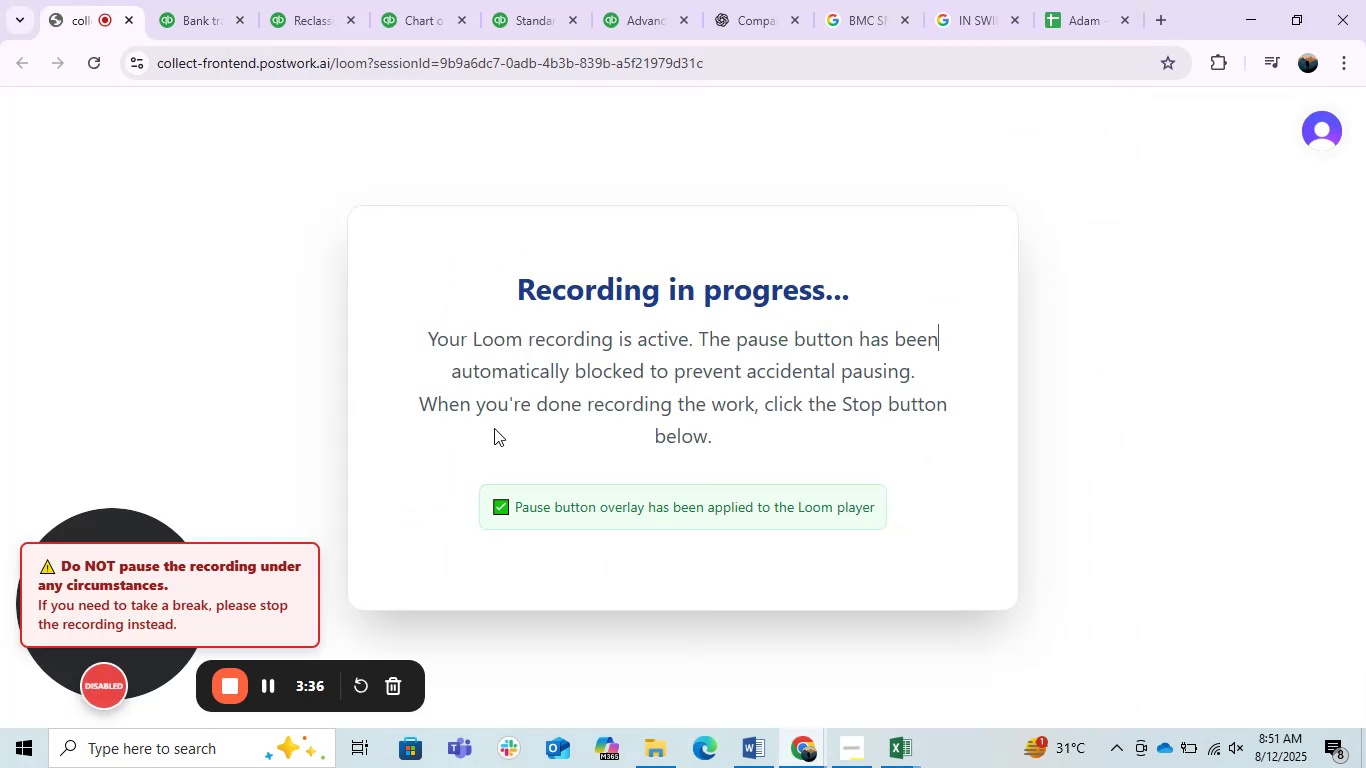 
scroll: coordinate [478, 428], scroll_direction: none, amount: 0.0
 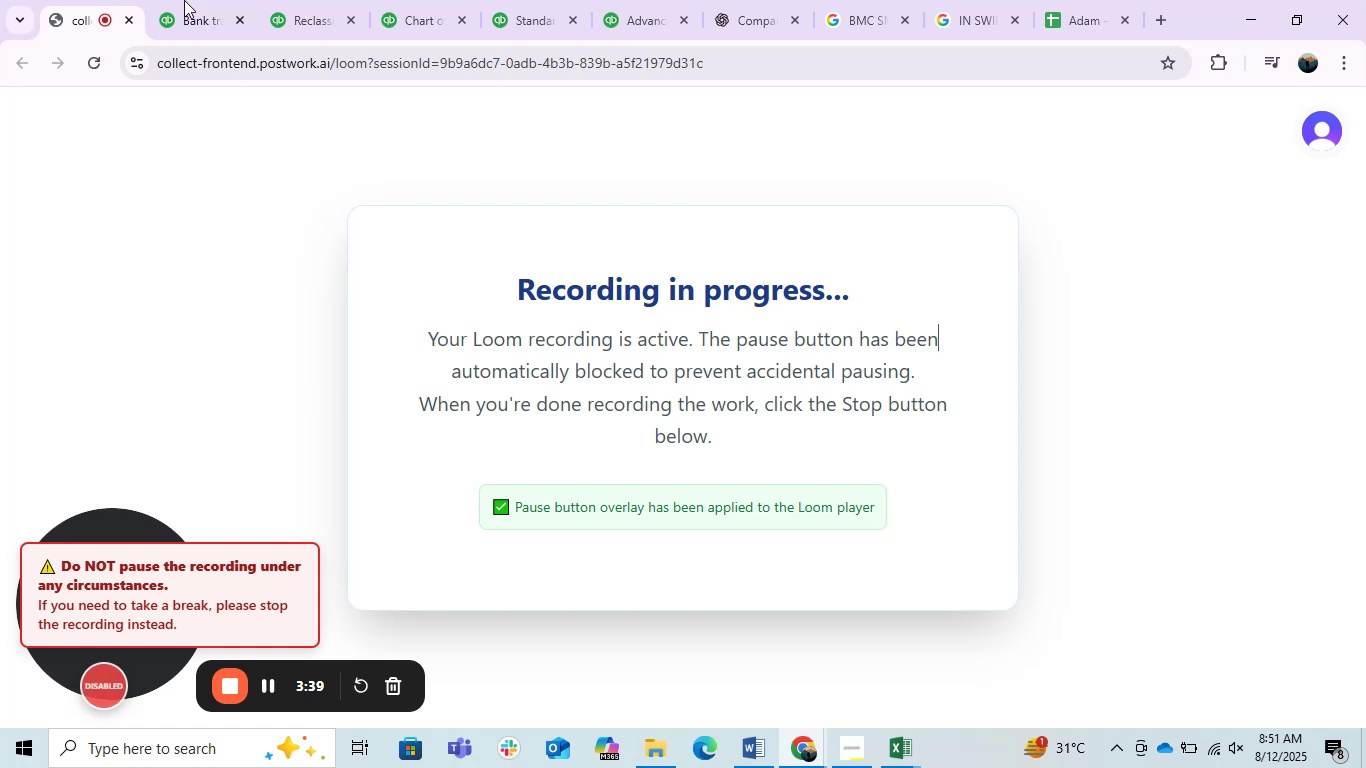 
left_click([187, 7])
 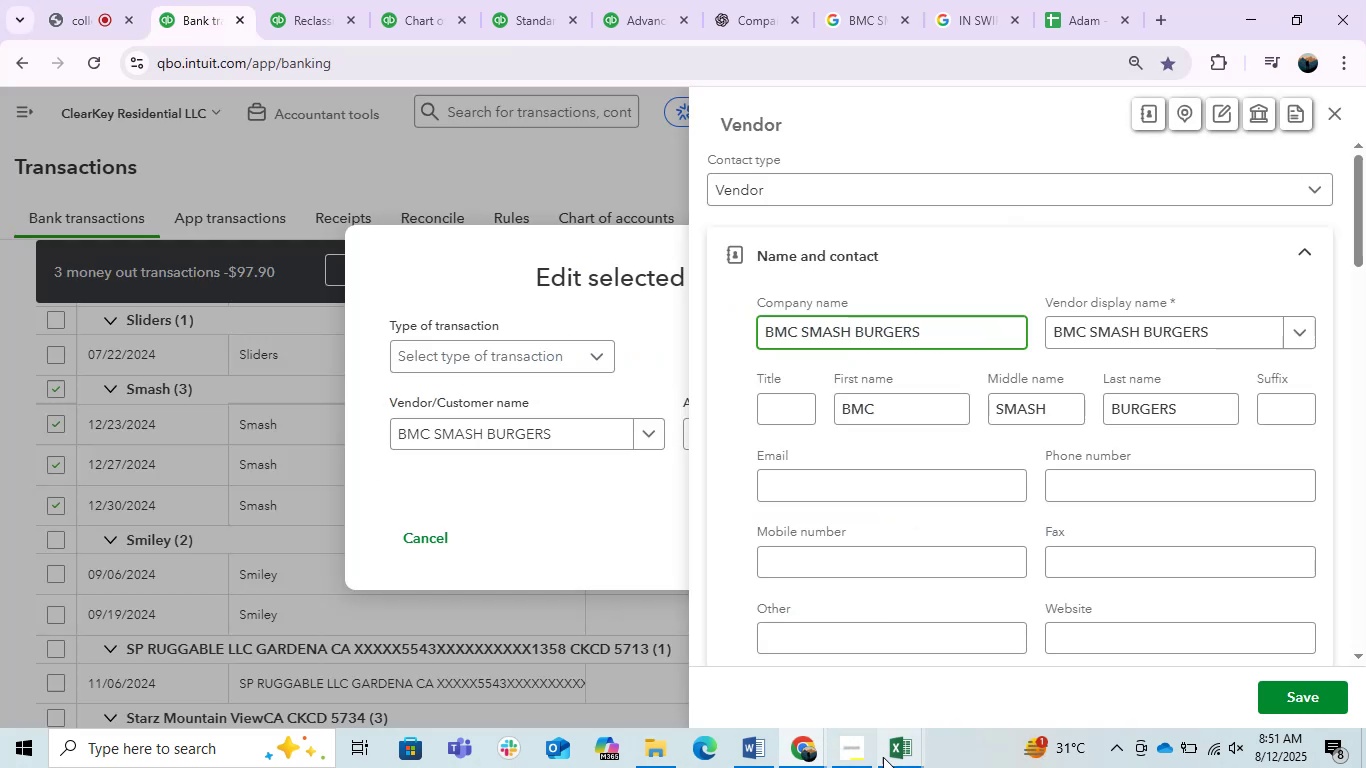 
mouse_move([880, 730])
 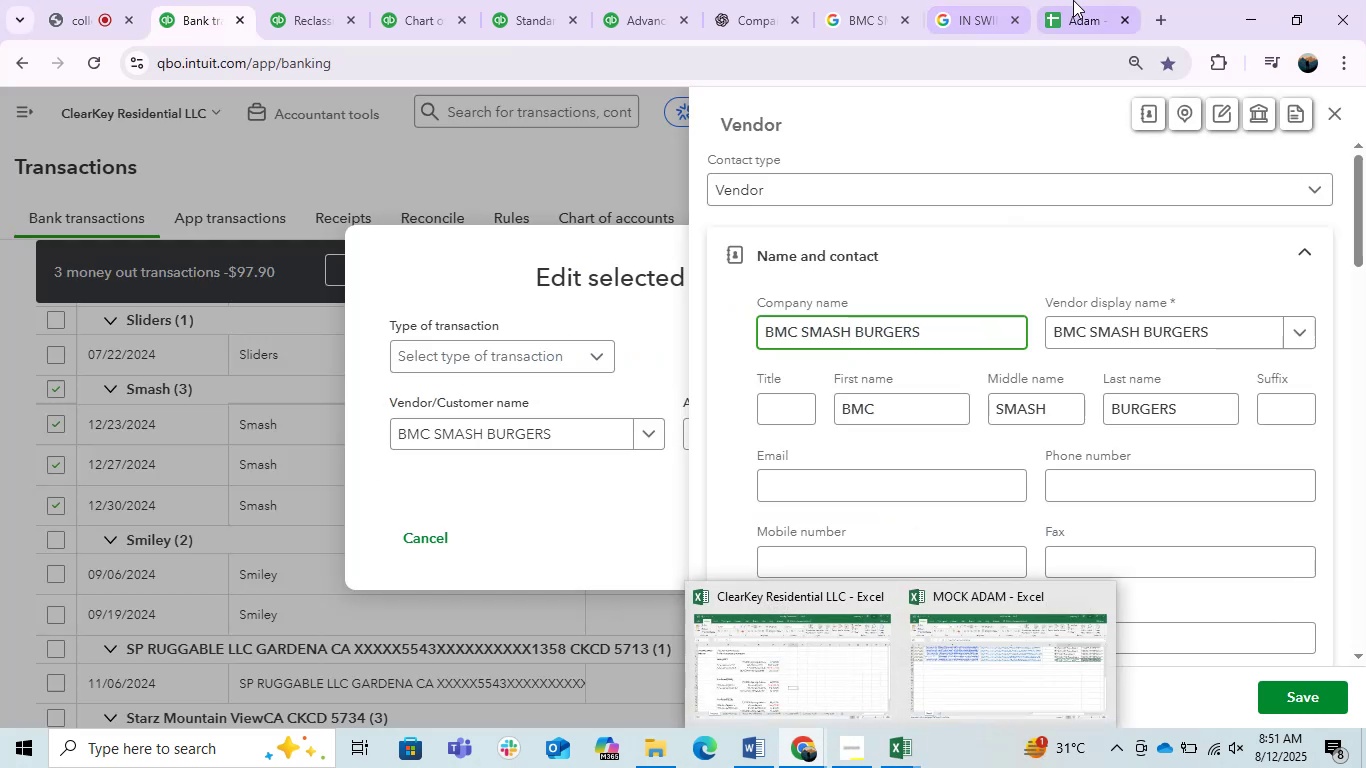 
left_click([1082, 0])
 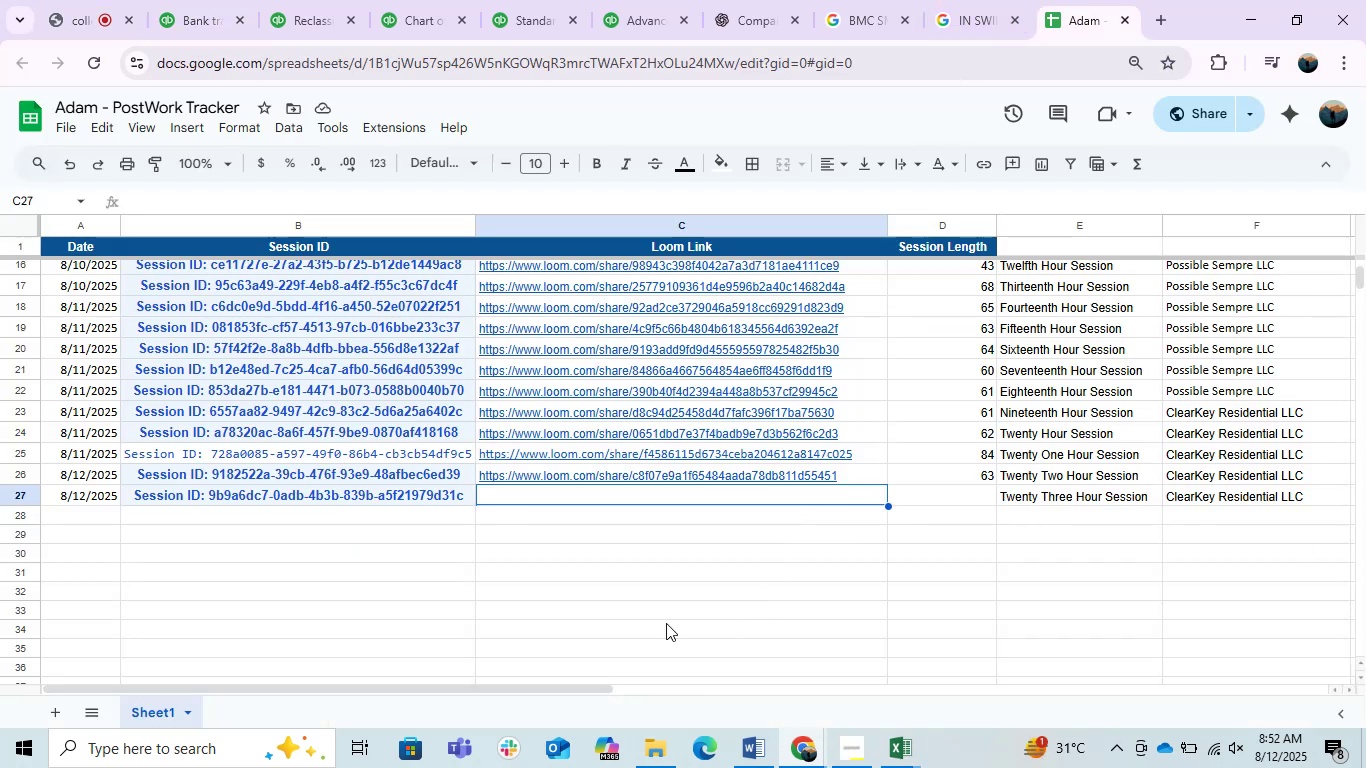 
wait(5.57)
 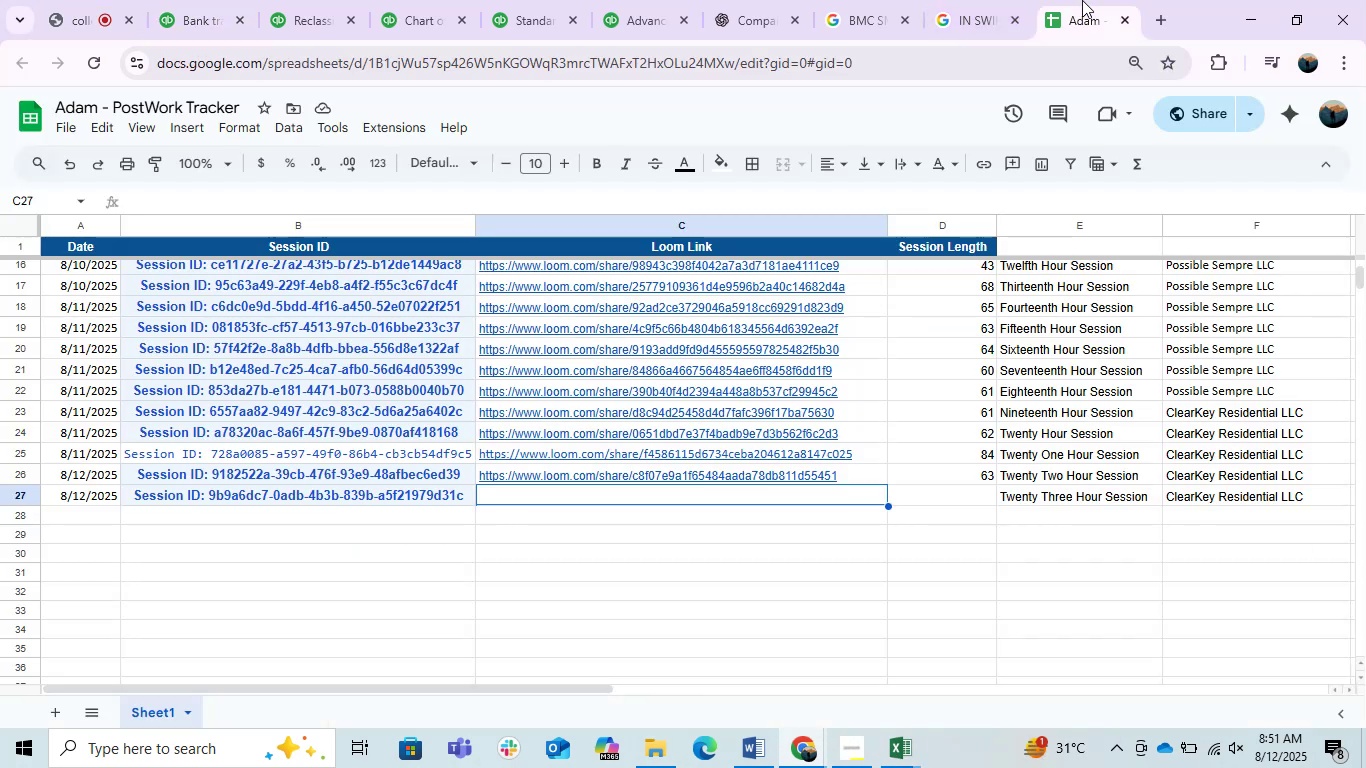 
left_click([235, 0])
 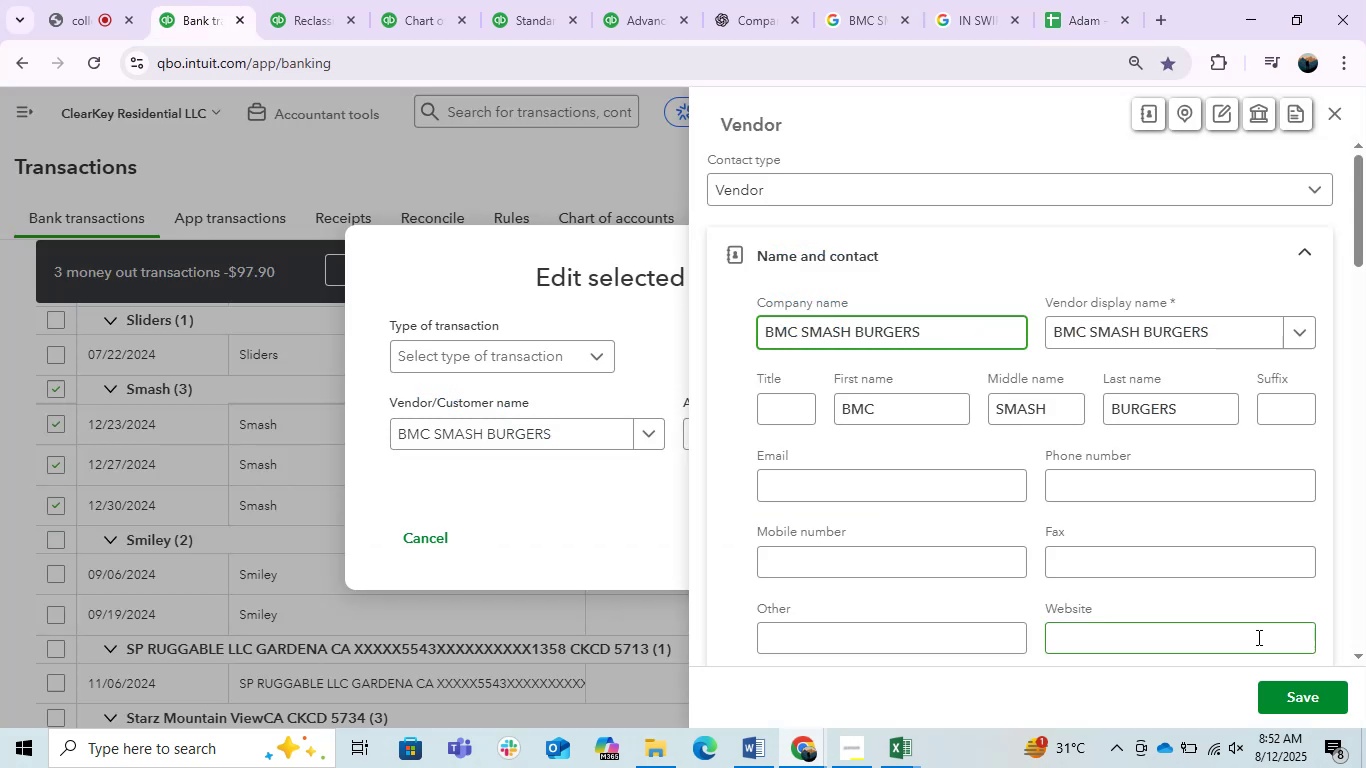 
left_click([1262, 686])
 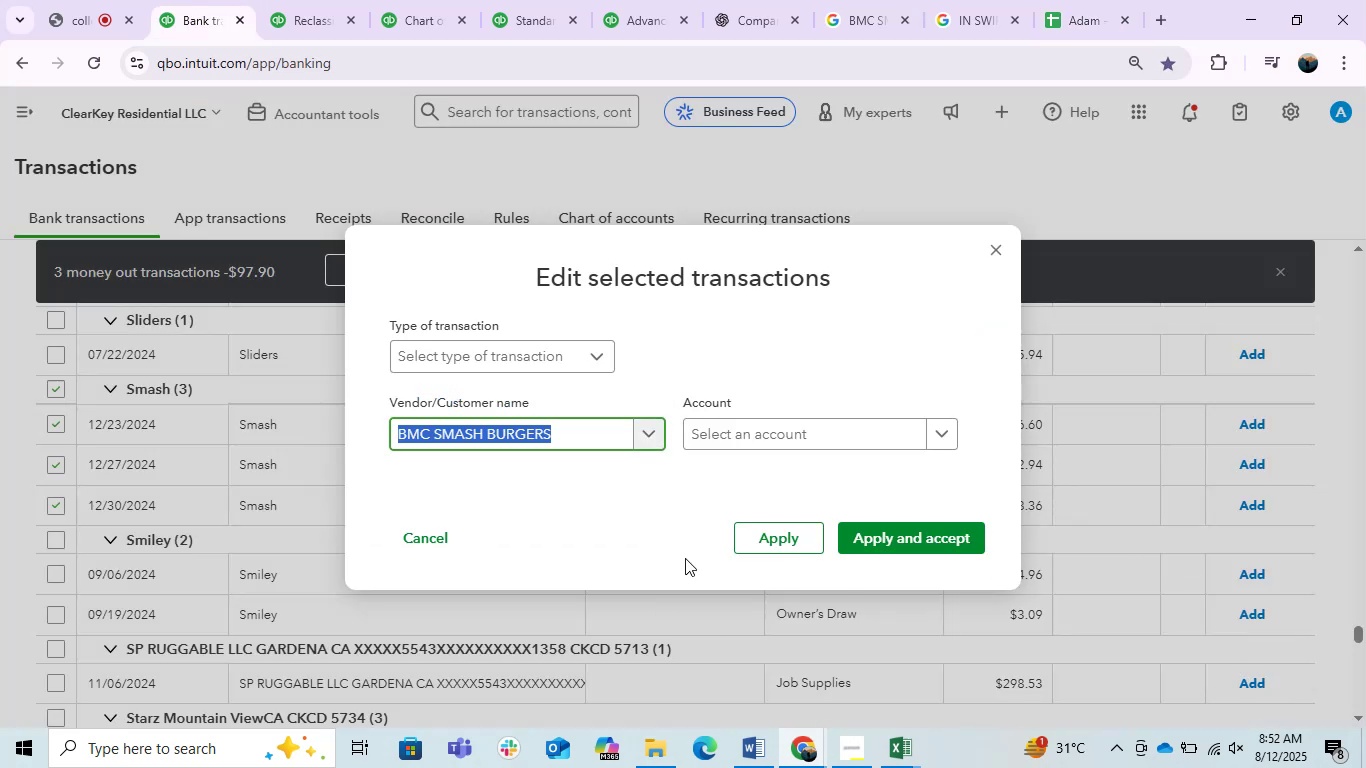 
wait(6.65)
 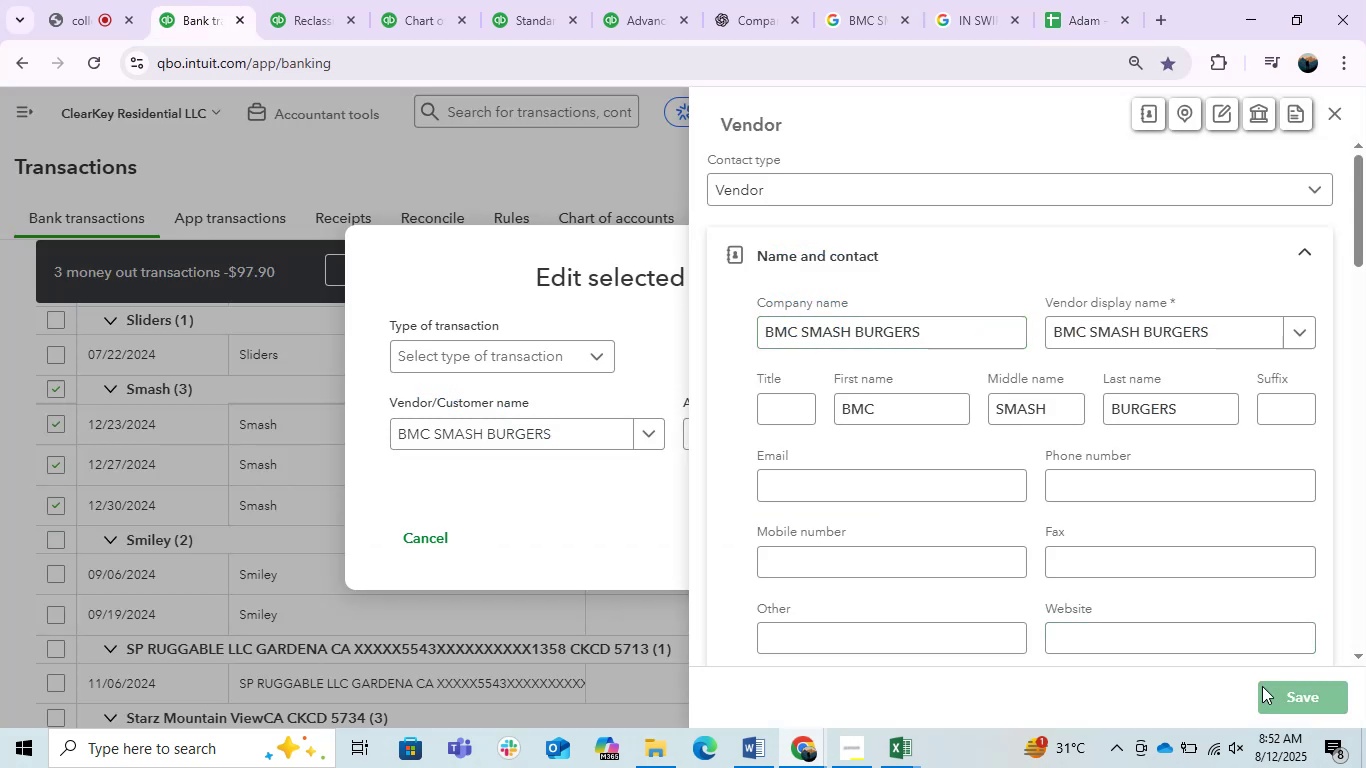 
left_click([804, 424])
 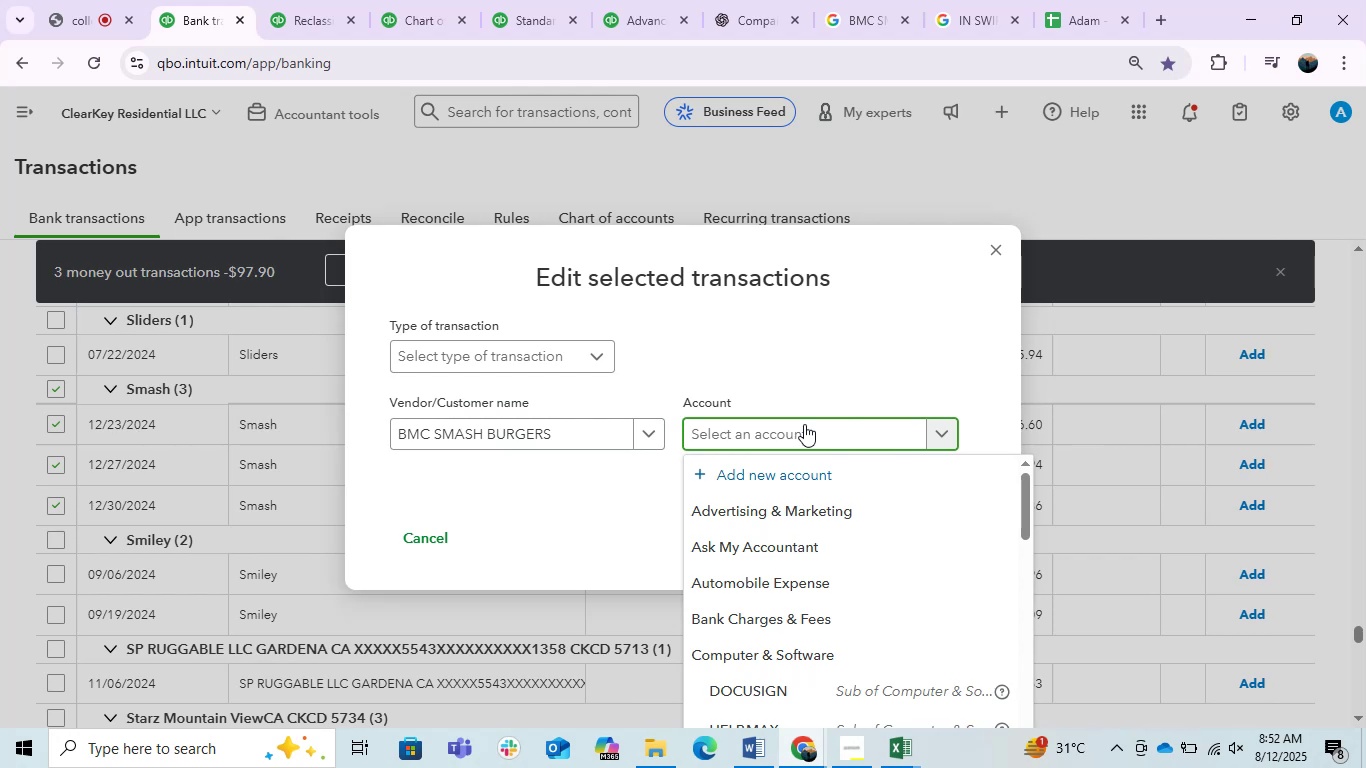 
type(MEALS)
 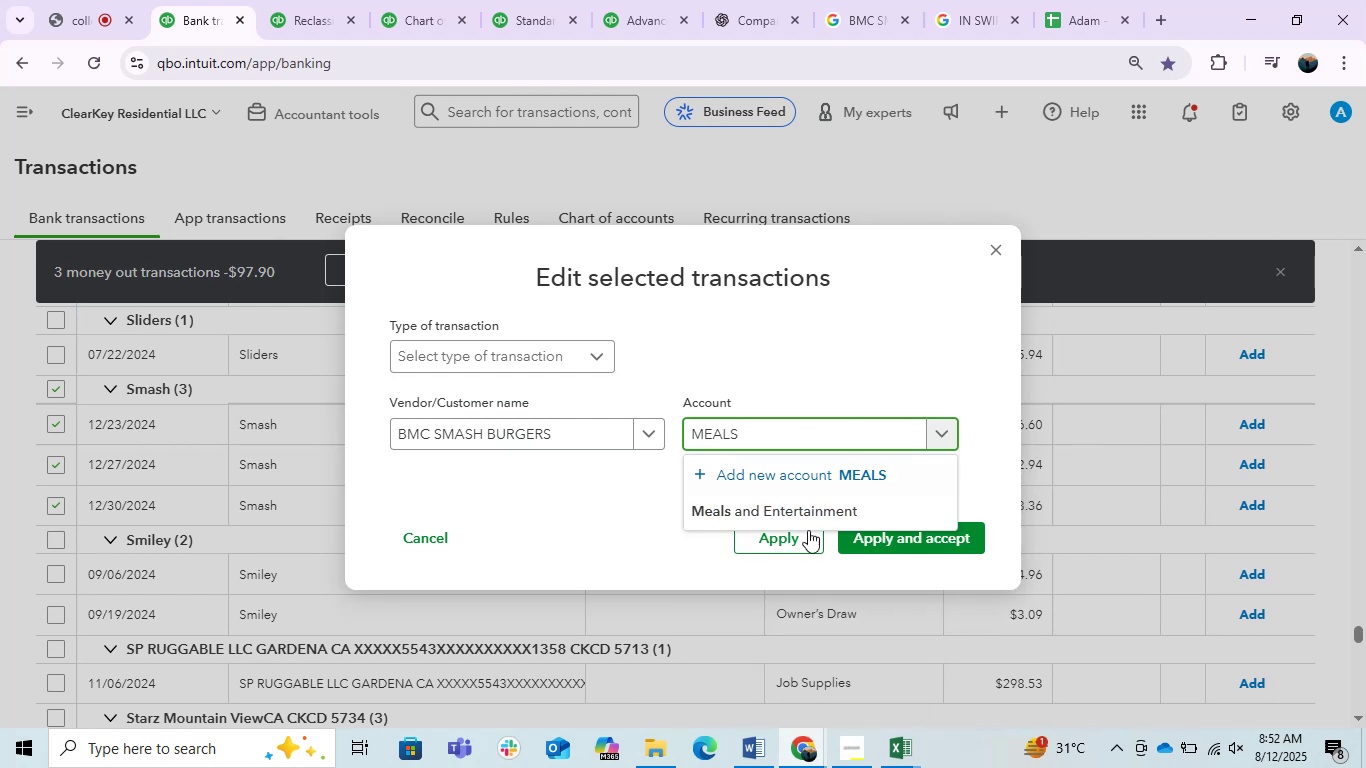 
left_click([773, 514])
 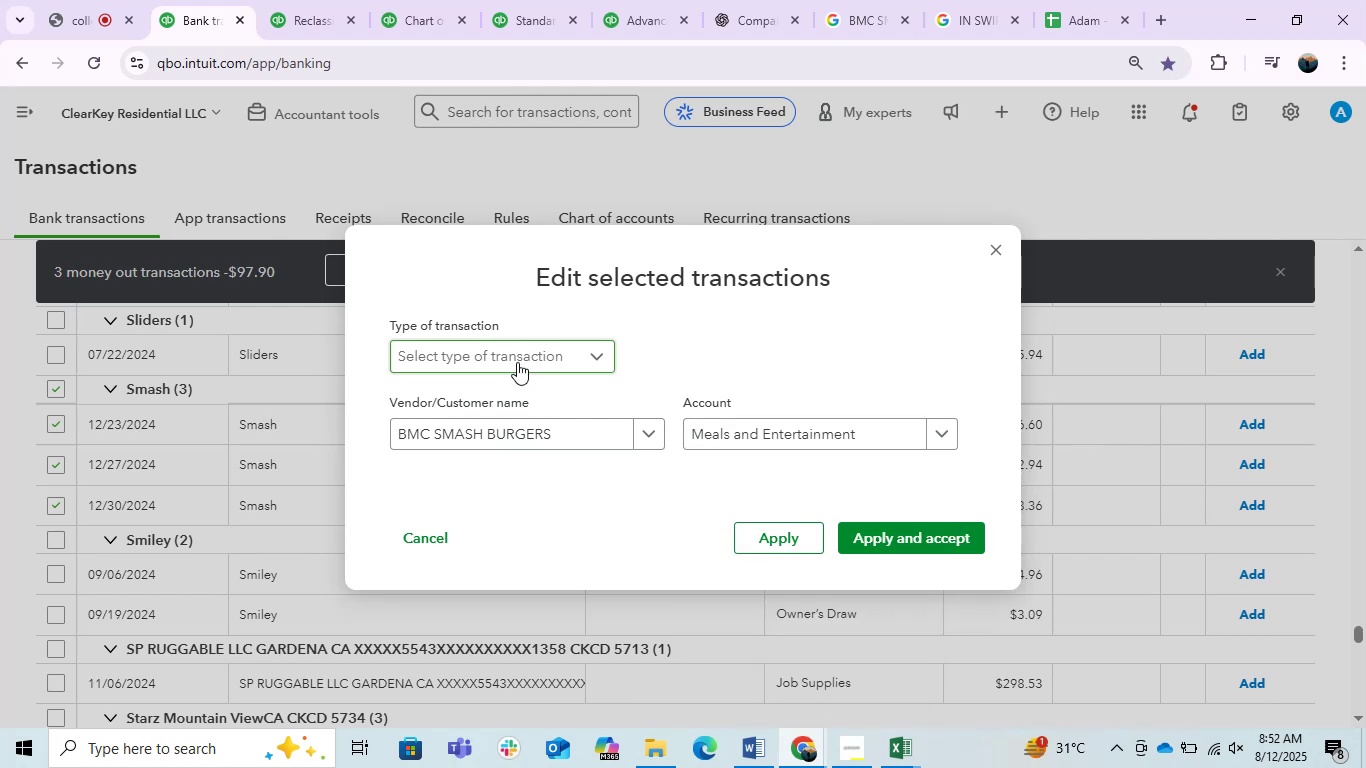 
left_click([517, 362])
 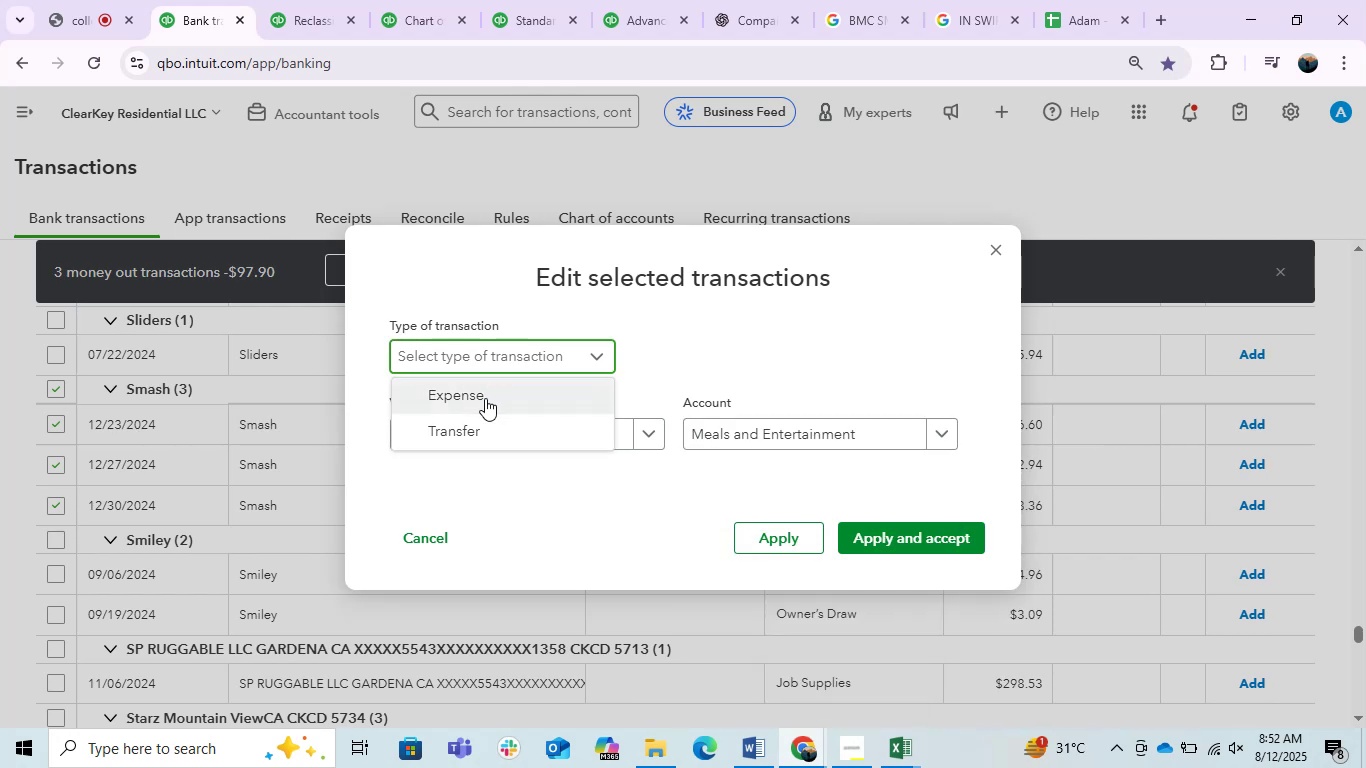 
left_click([485, 398])
 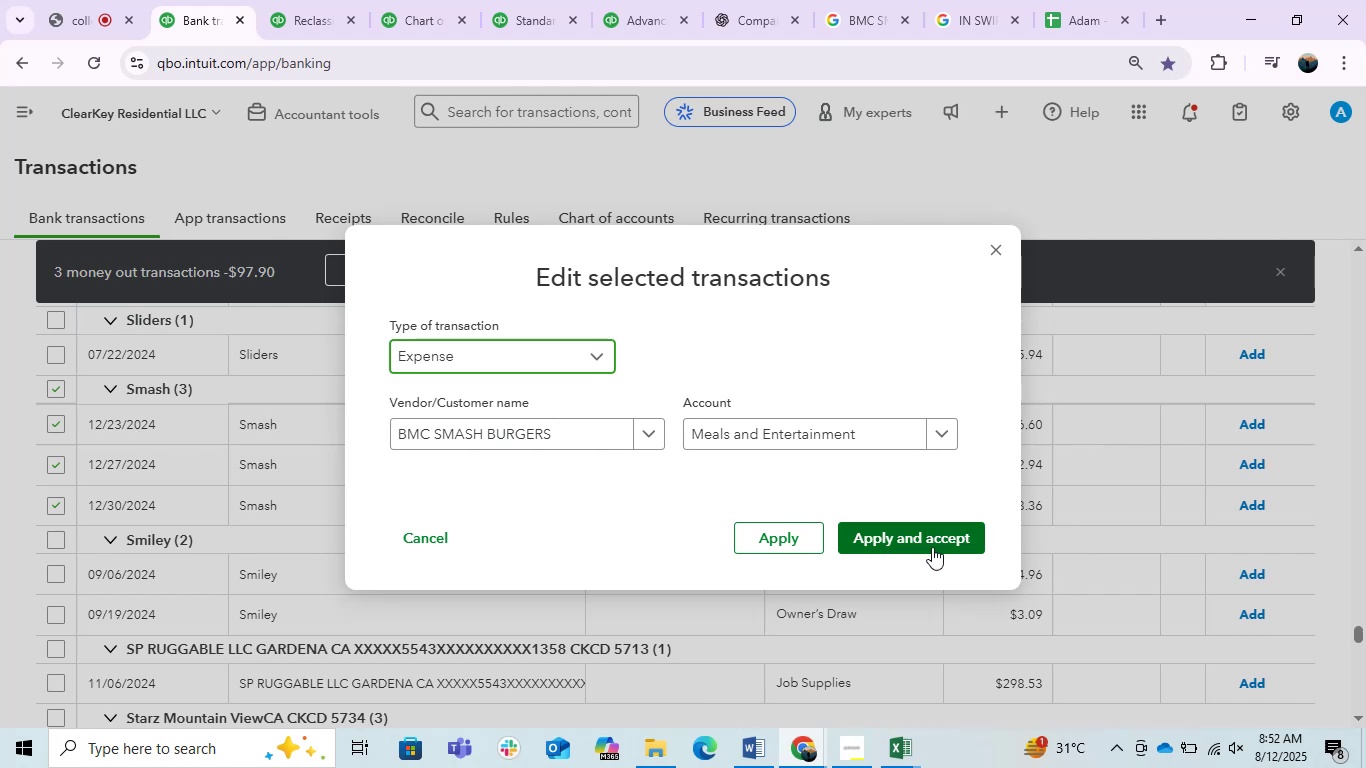 
left_click([871, 536])
 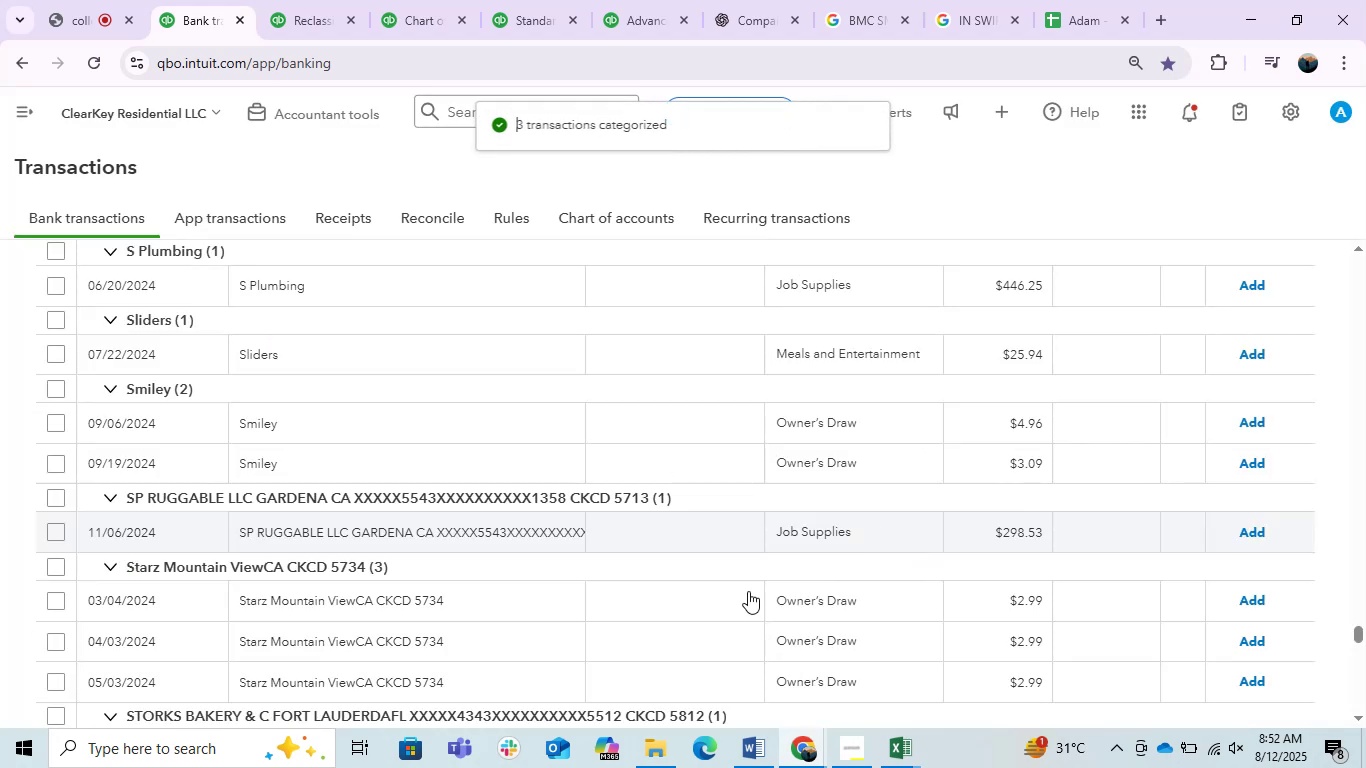 
wait(6.47)
 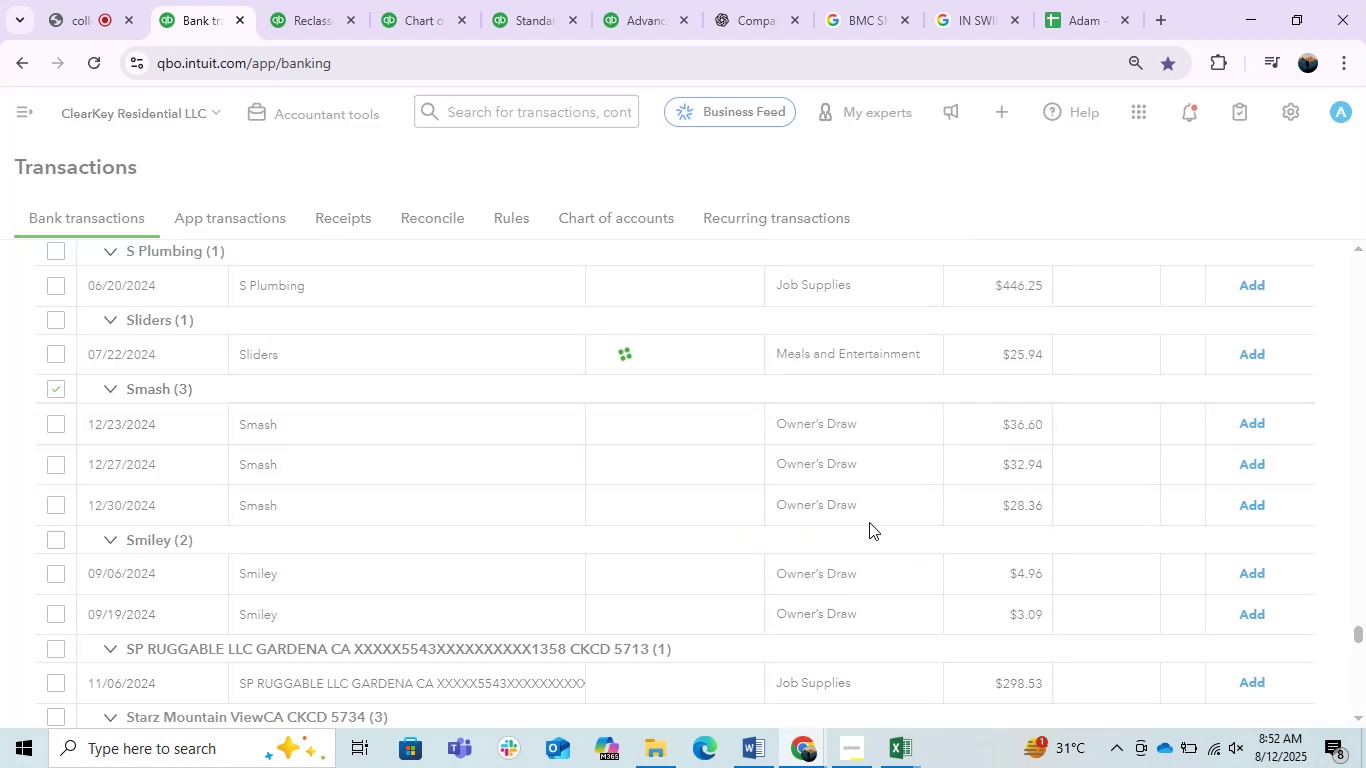 
left_click([330, 277])
 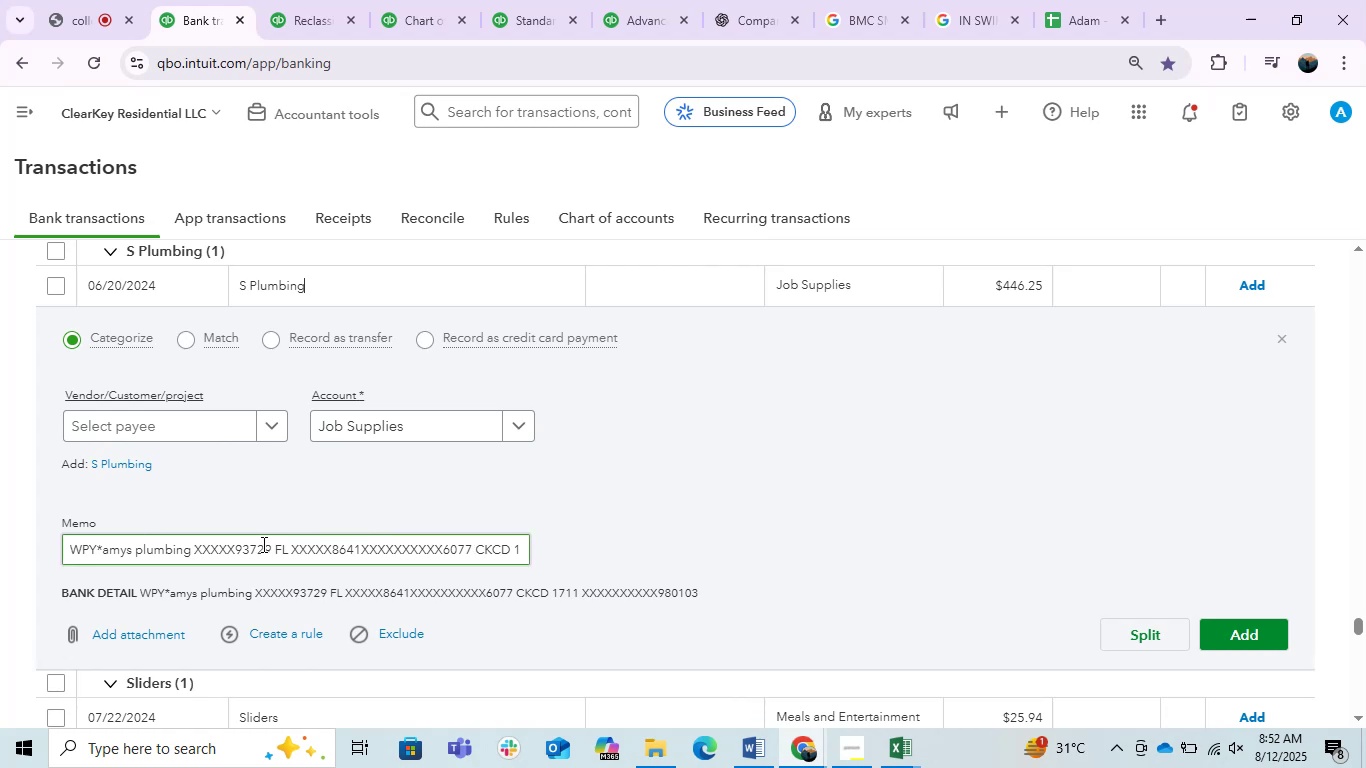 
left_click_drag(start_coordinate=[189, 550], to_coordinate=[103, 551])
 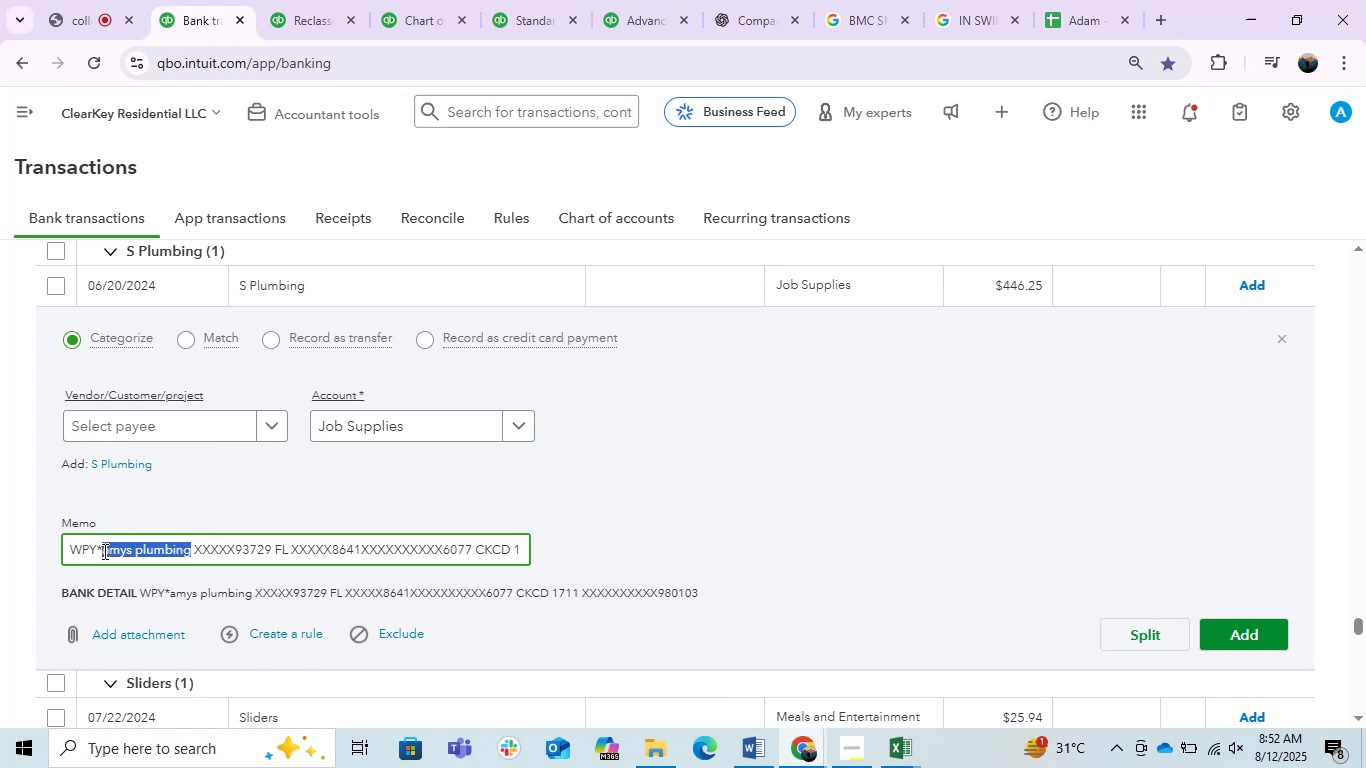 
key(Control+C)
 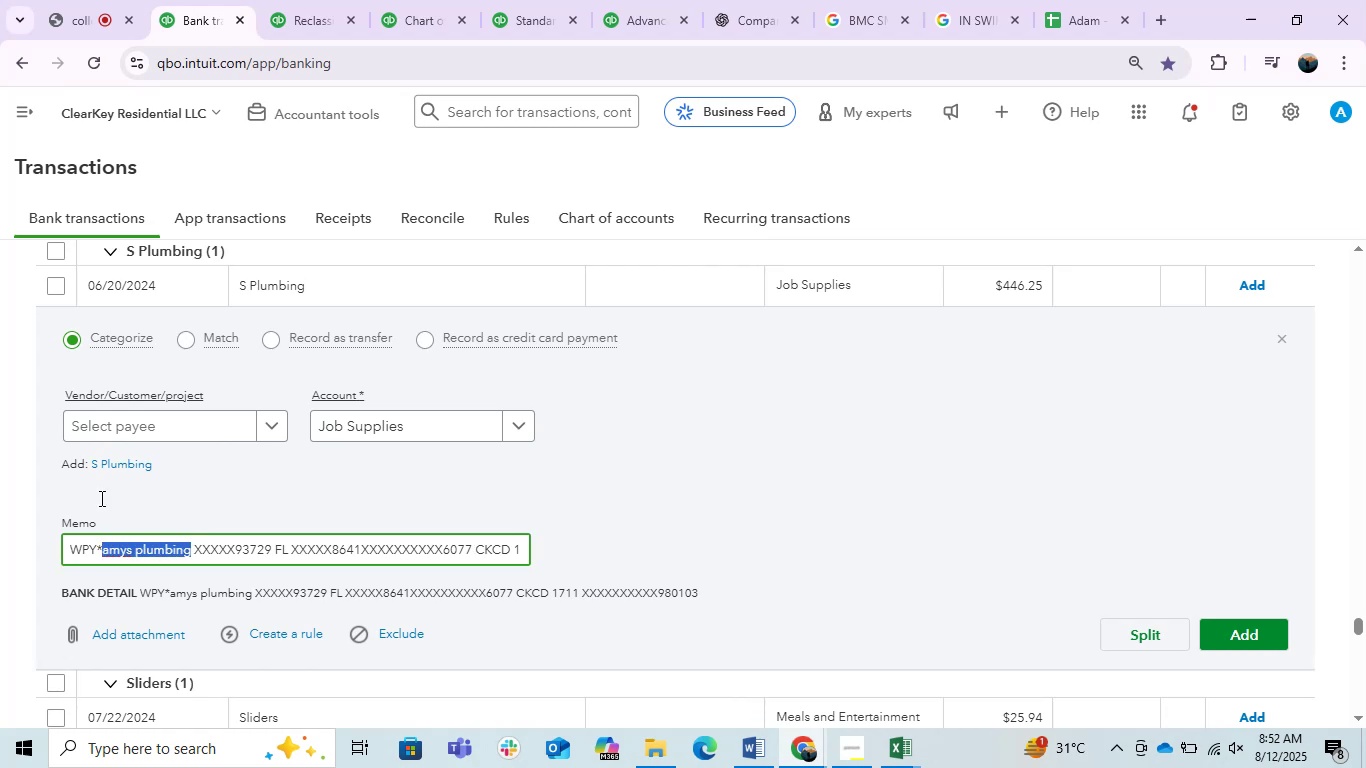 
key(Control+C)
 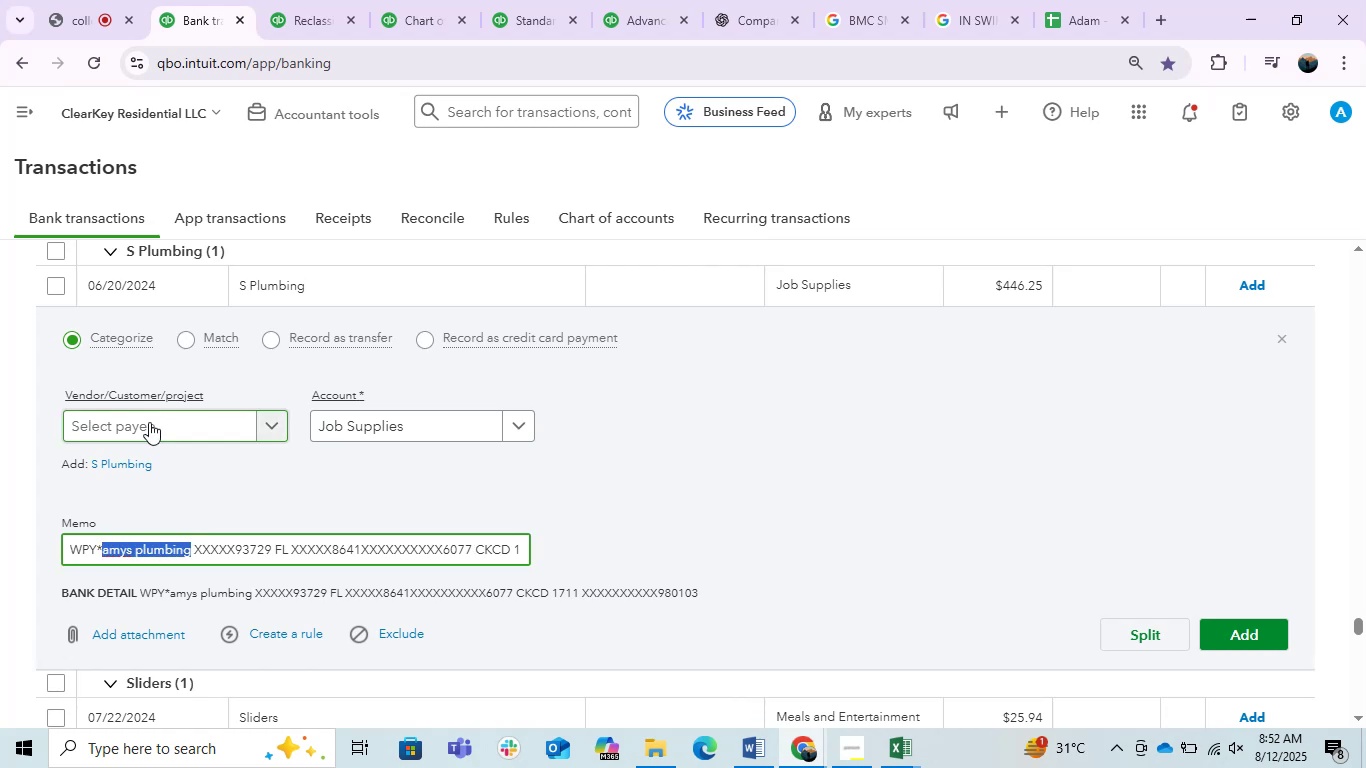 
left_click([149, 422])
 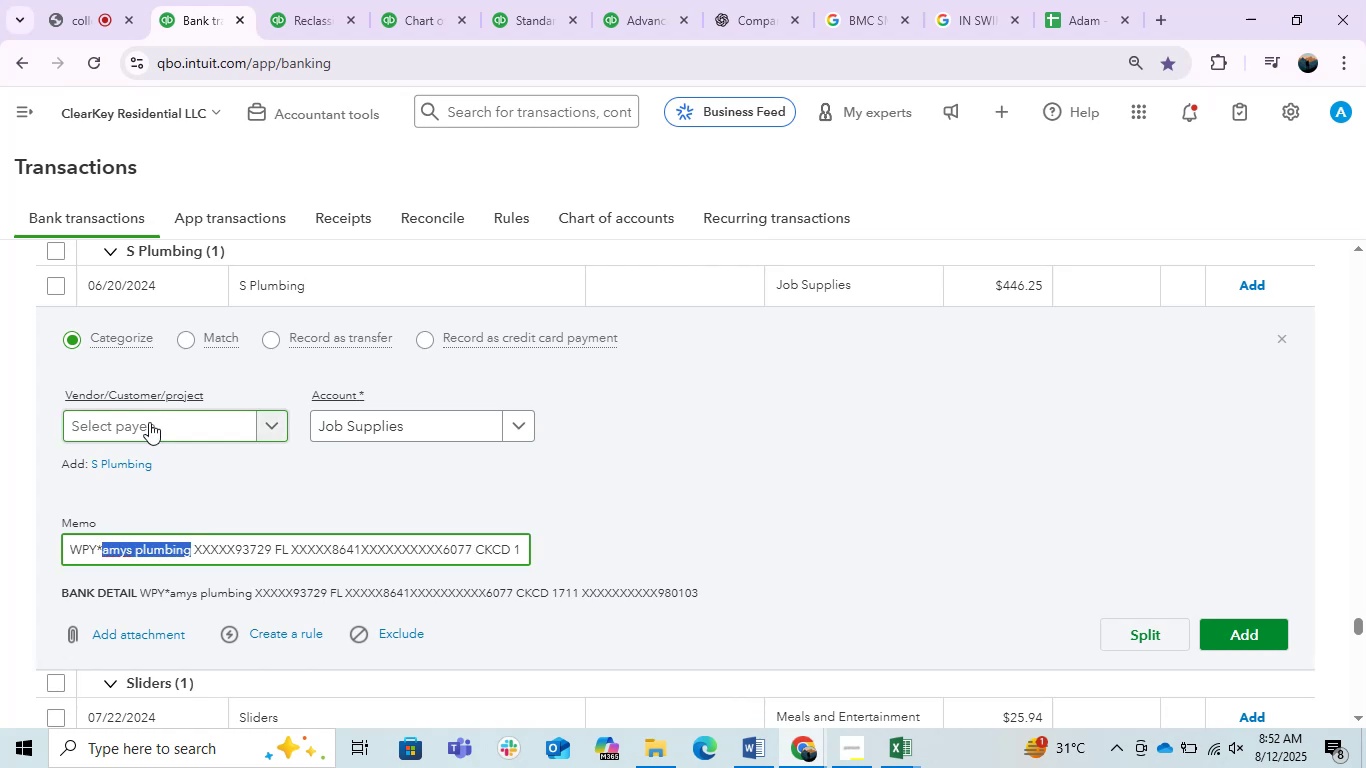 
key(Control+V)
 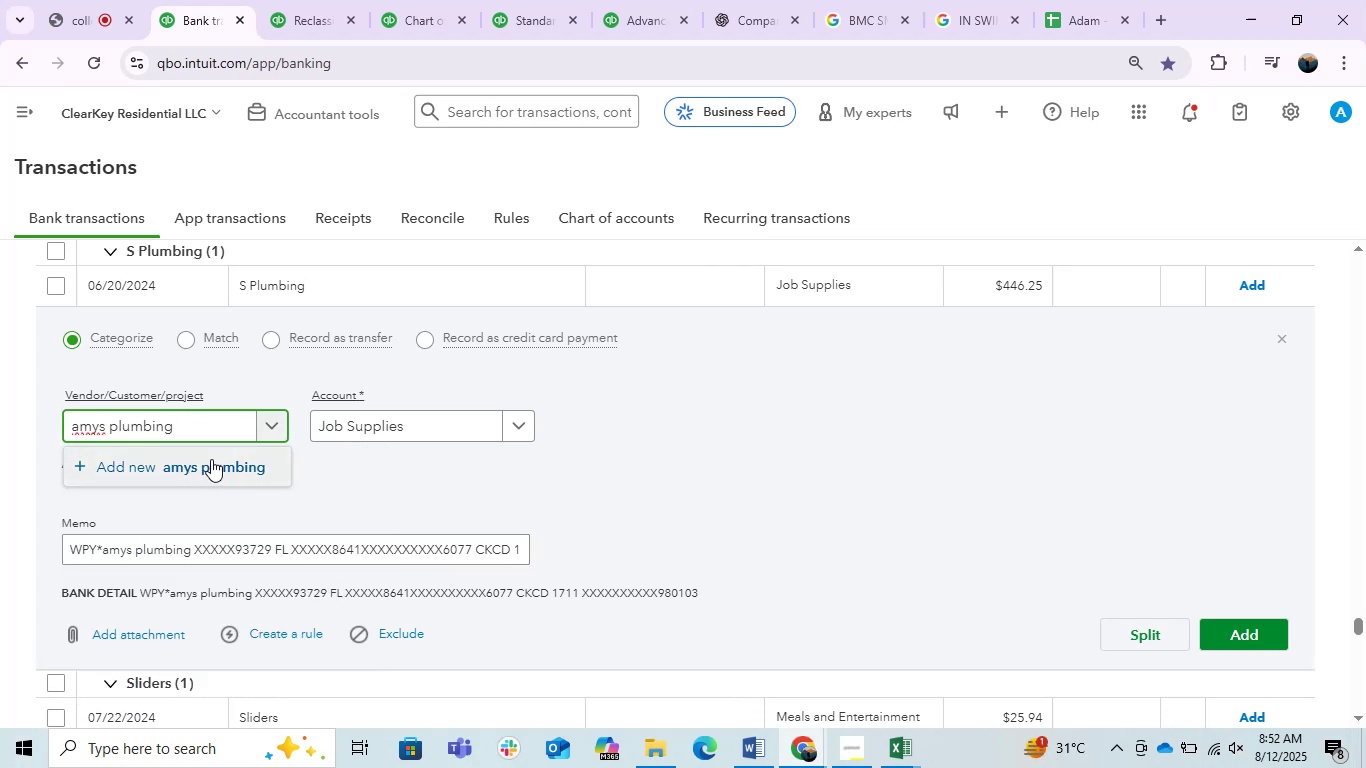 
wait(8.95)
 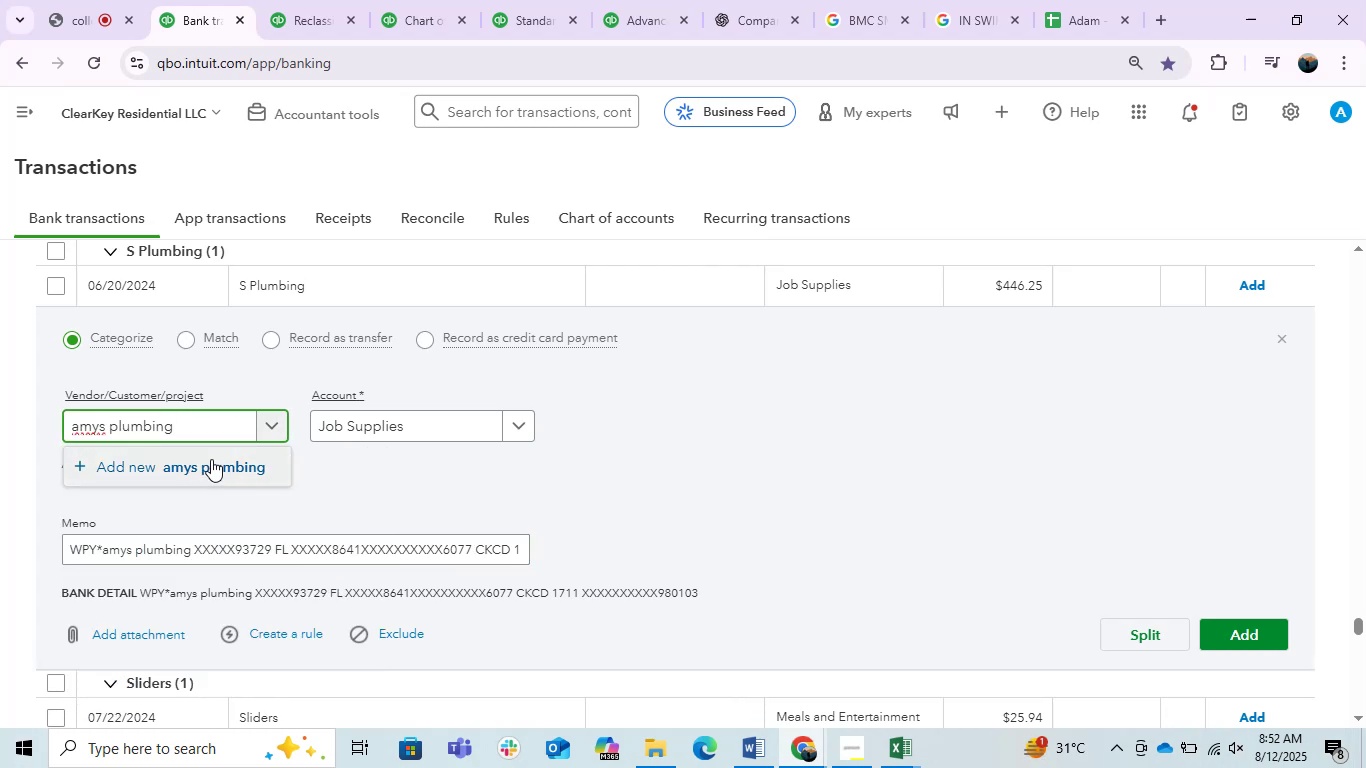 
left_click([1298, 689])
 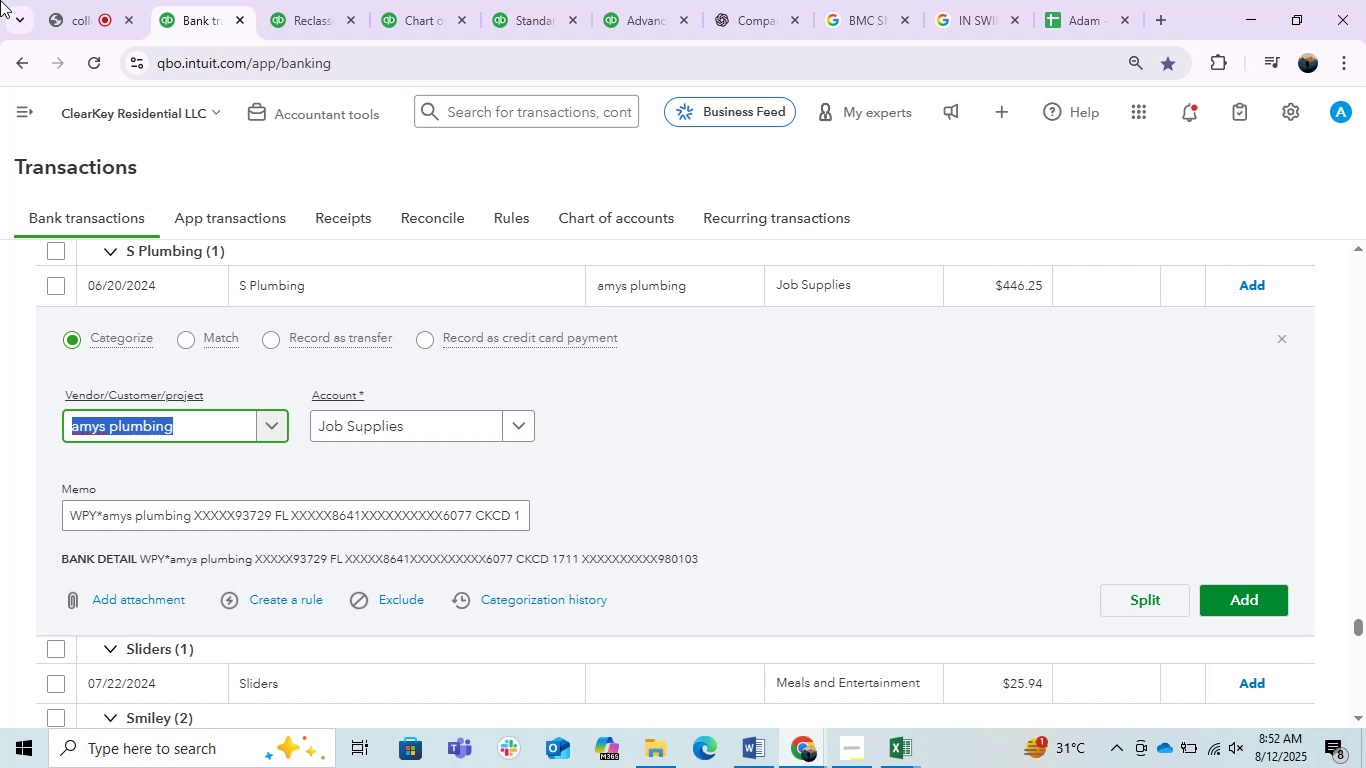 
wait(12.3)
 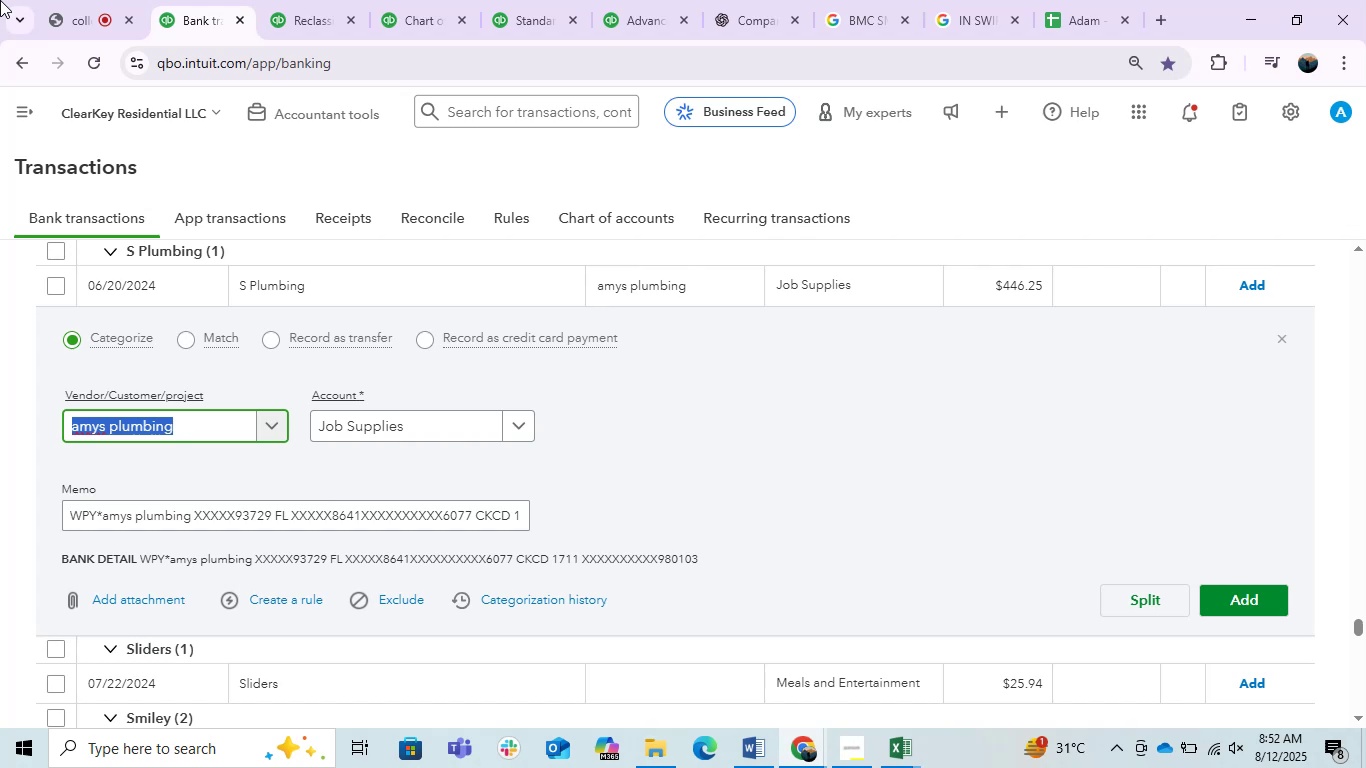 
left_click([376, 420])
 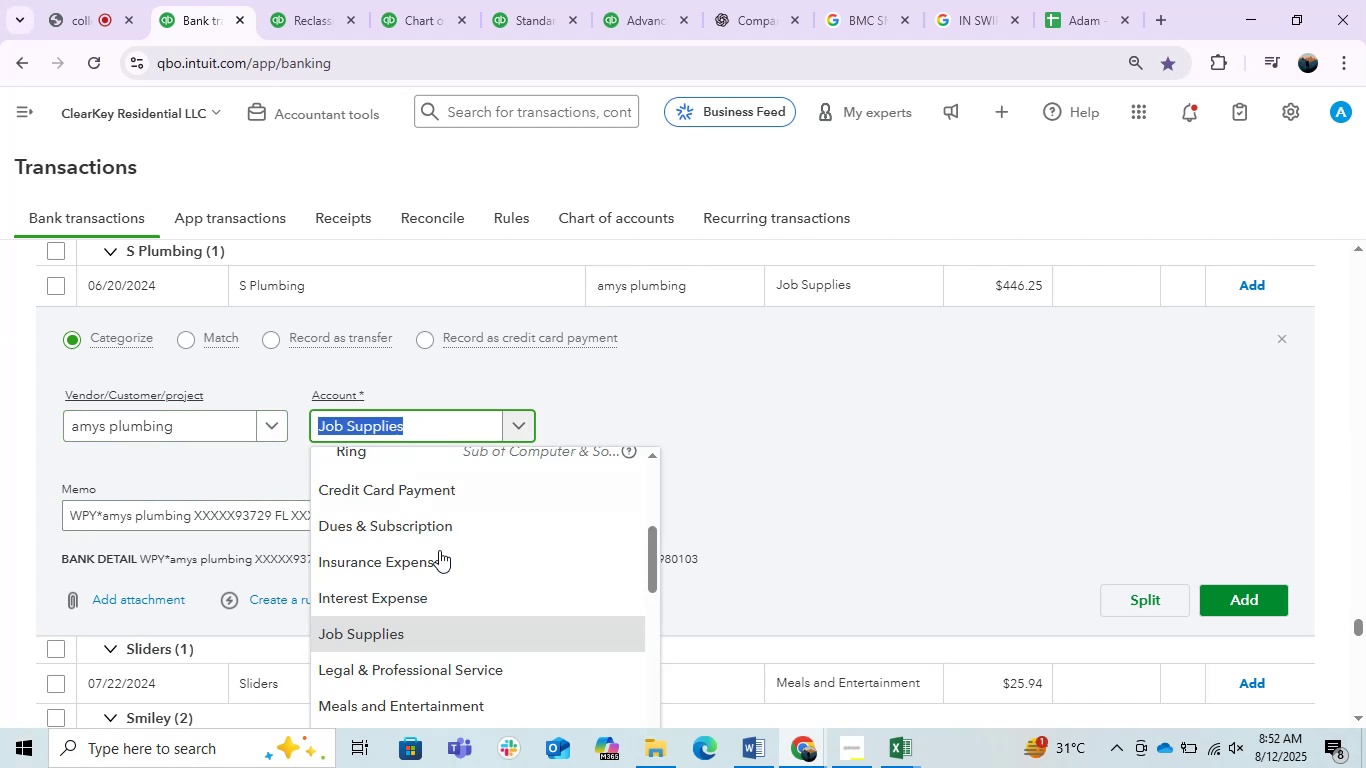 
left_click([434, 701])
 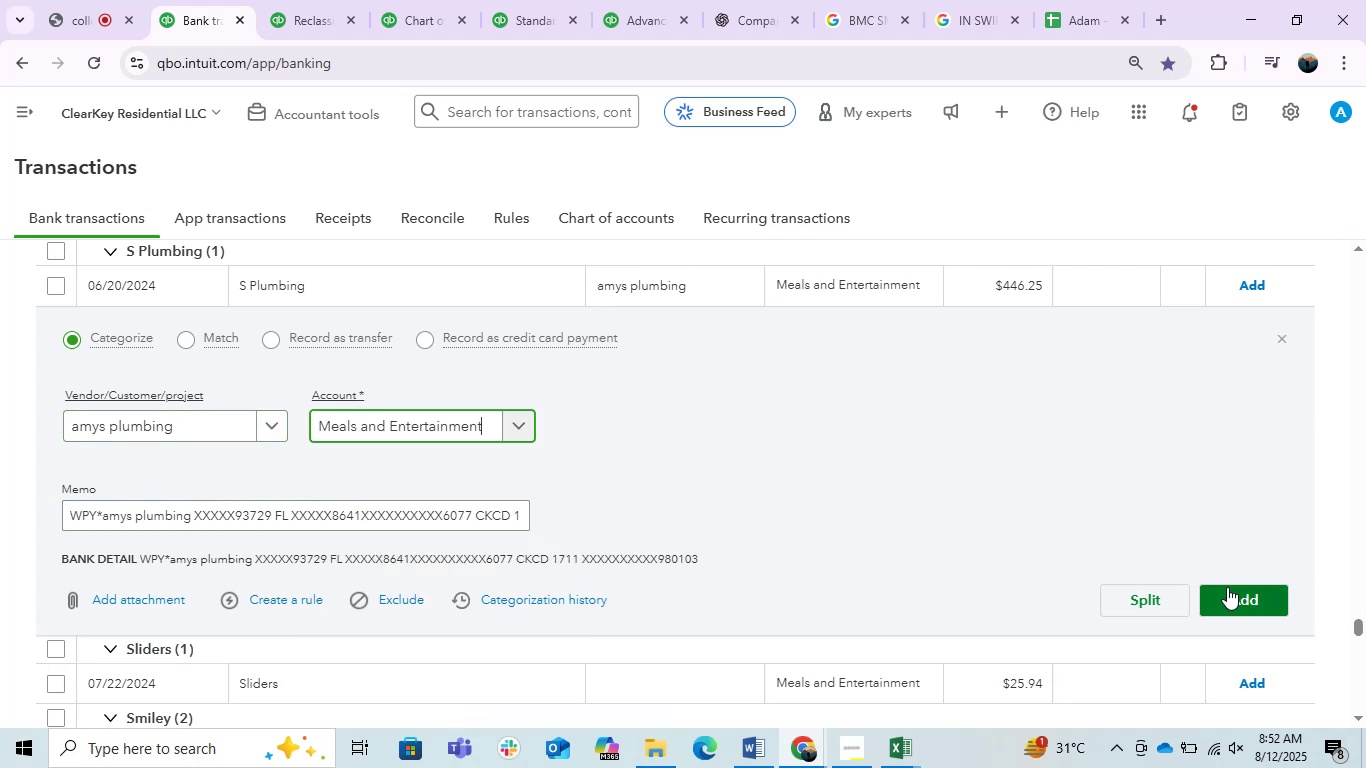 
scroll: coordinate [1085, 513], scroll_direction: up, amount: 1.0
 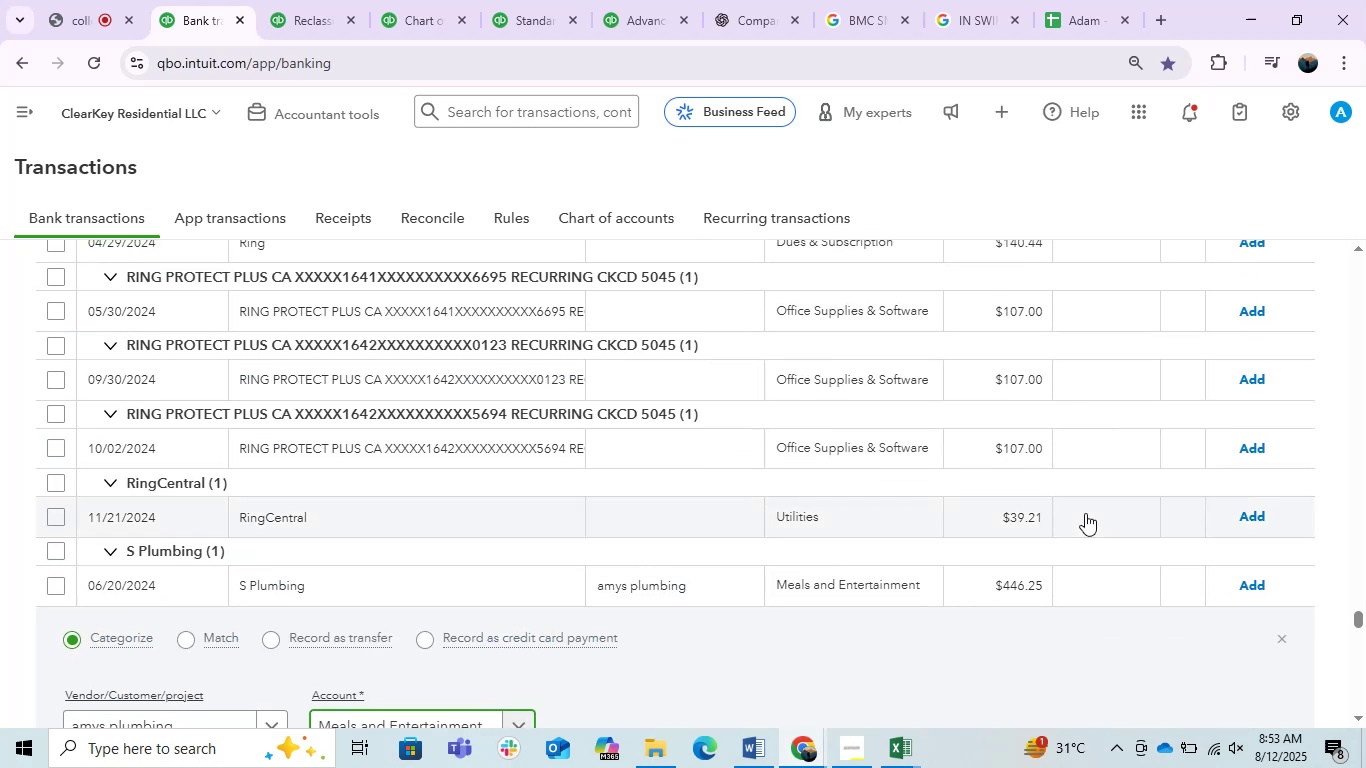 
scroll: coordinate [520, 666], scroll_direction: down, amount: 1.0
 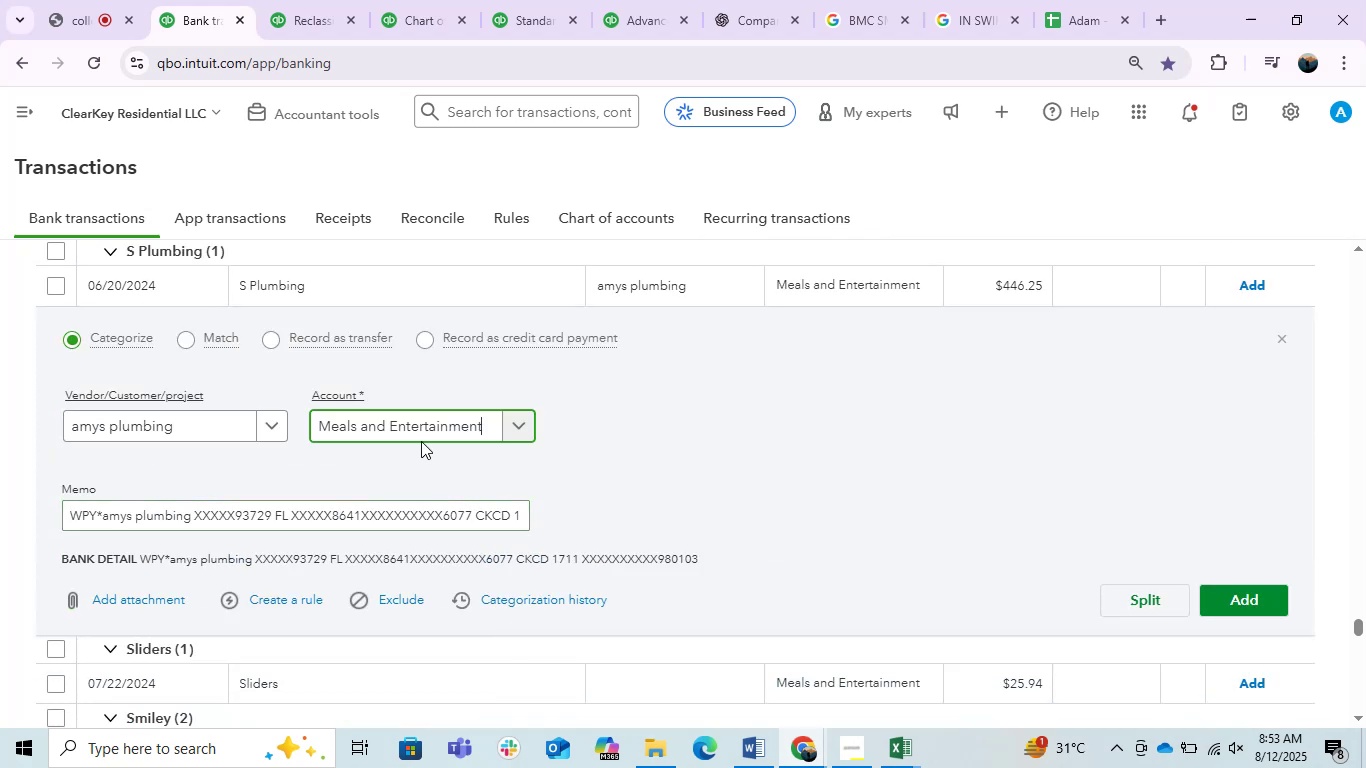 
left_click([412, 433])
 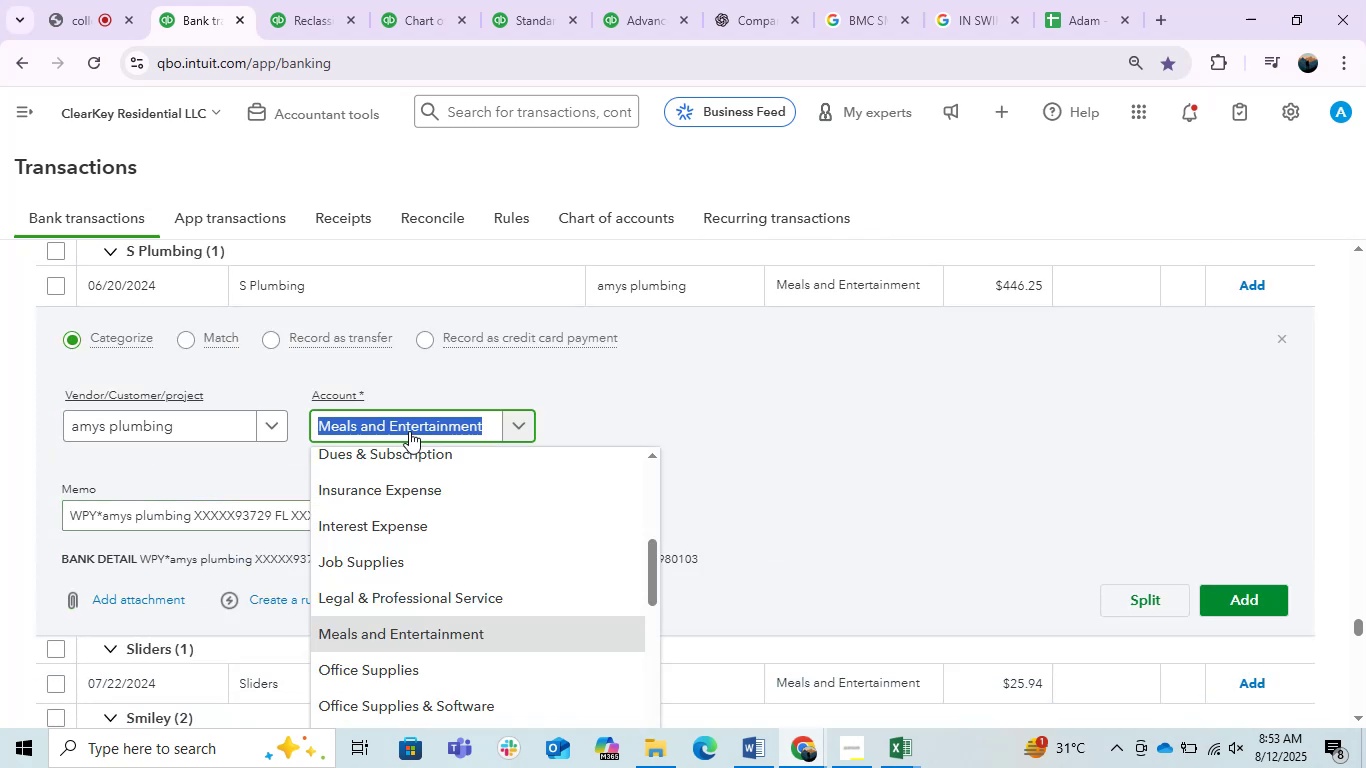 
type(REP)
 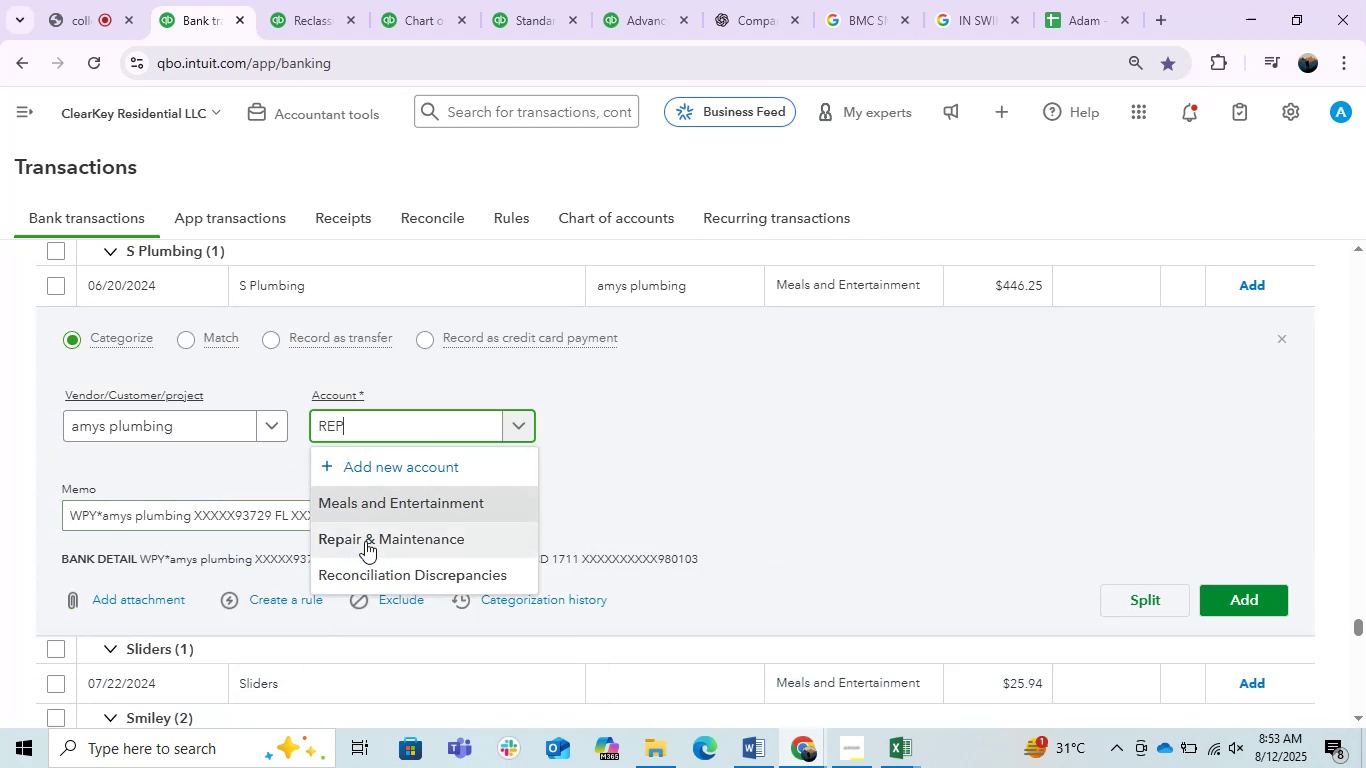 
left_click([365, 534])
 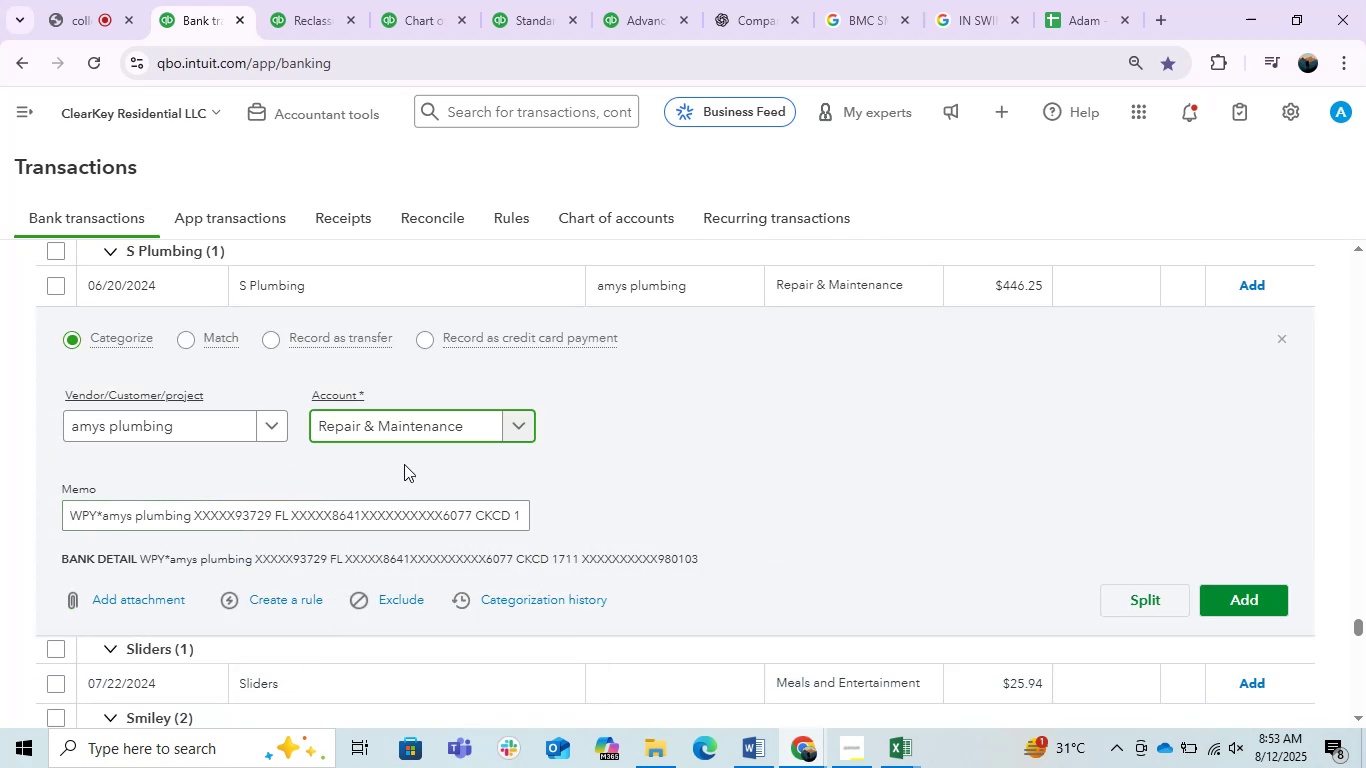 
left_click([428, 423])
 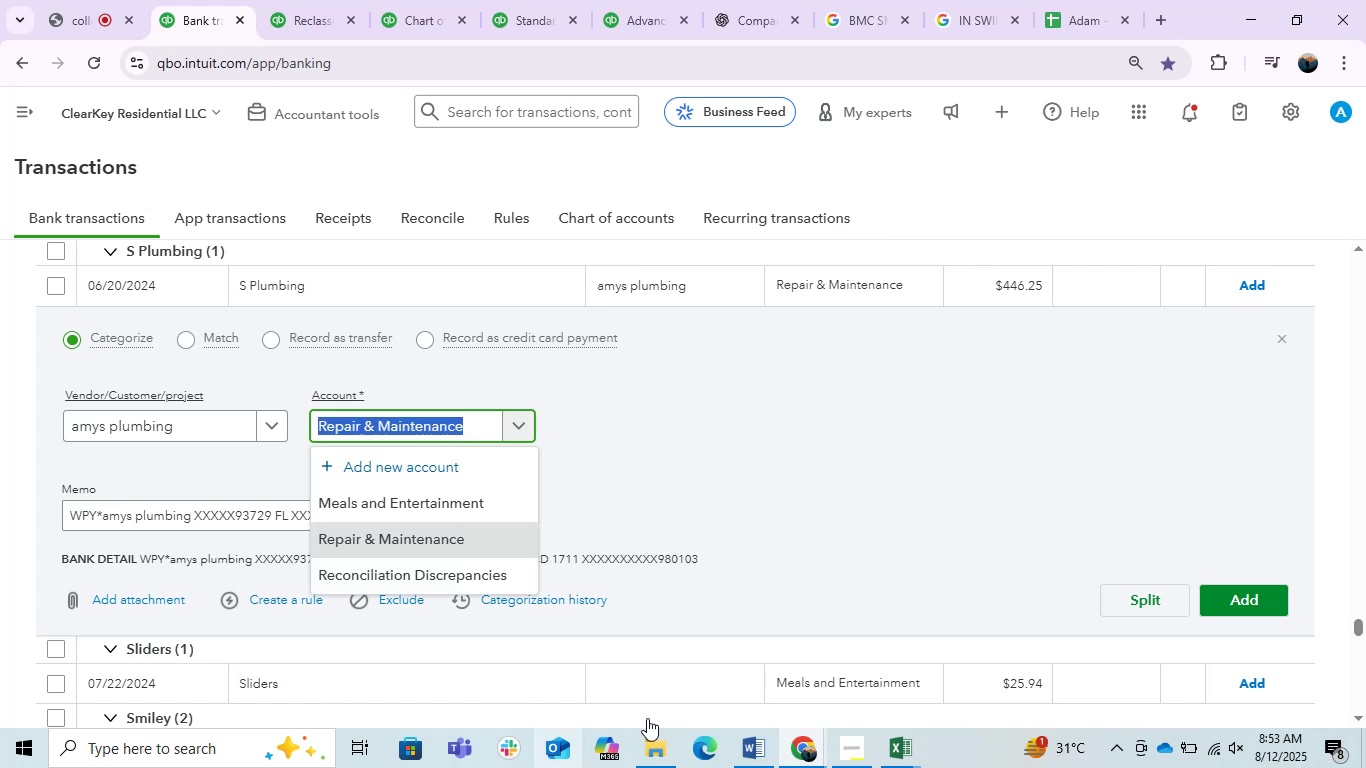 
left_click([742, 736])
 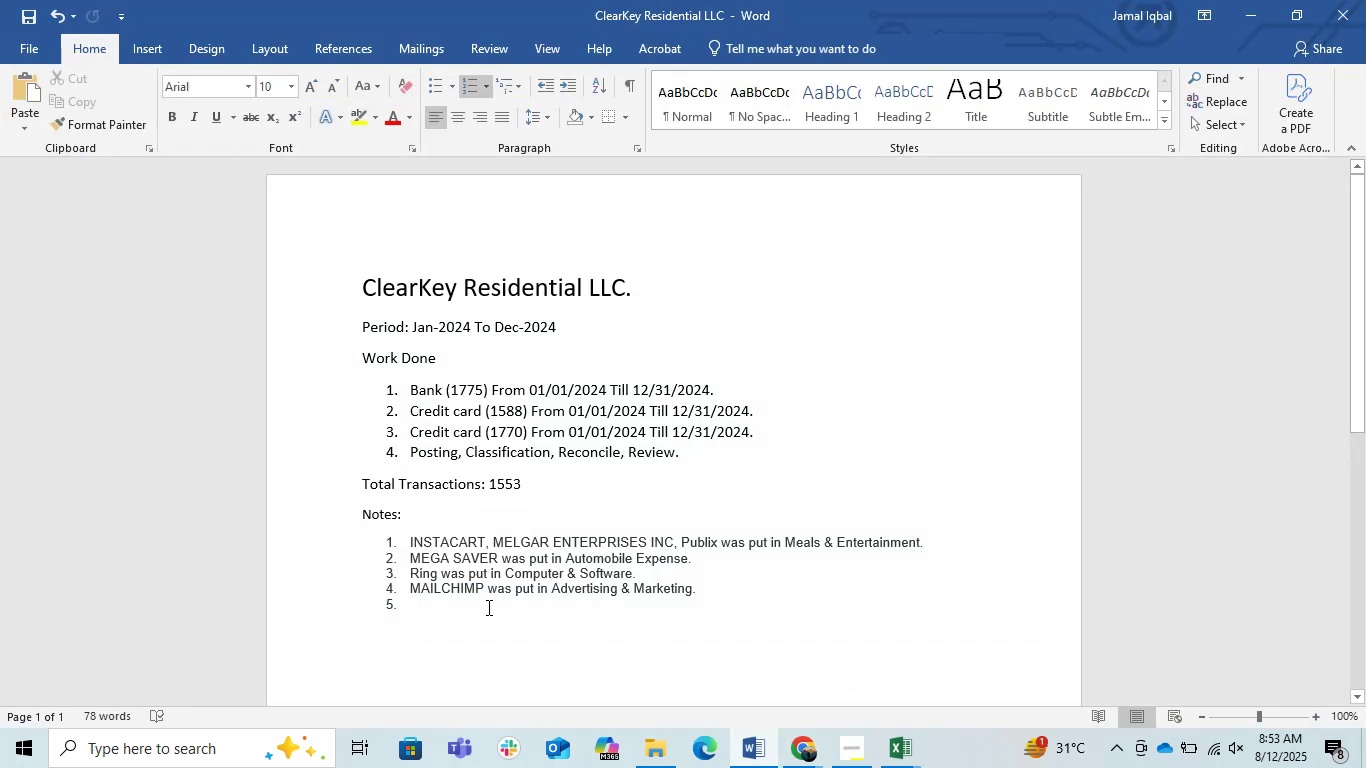 
key(Control+V)
 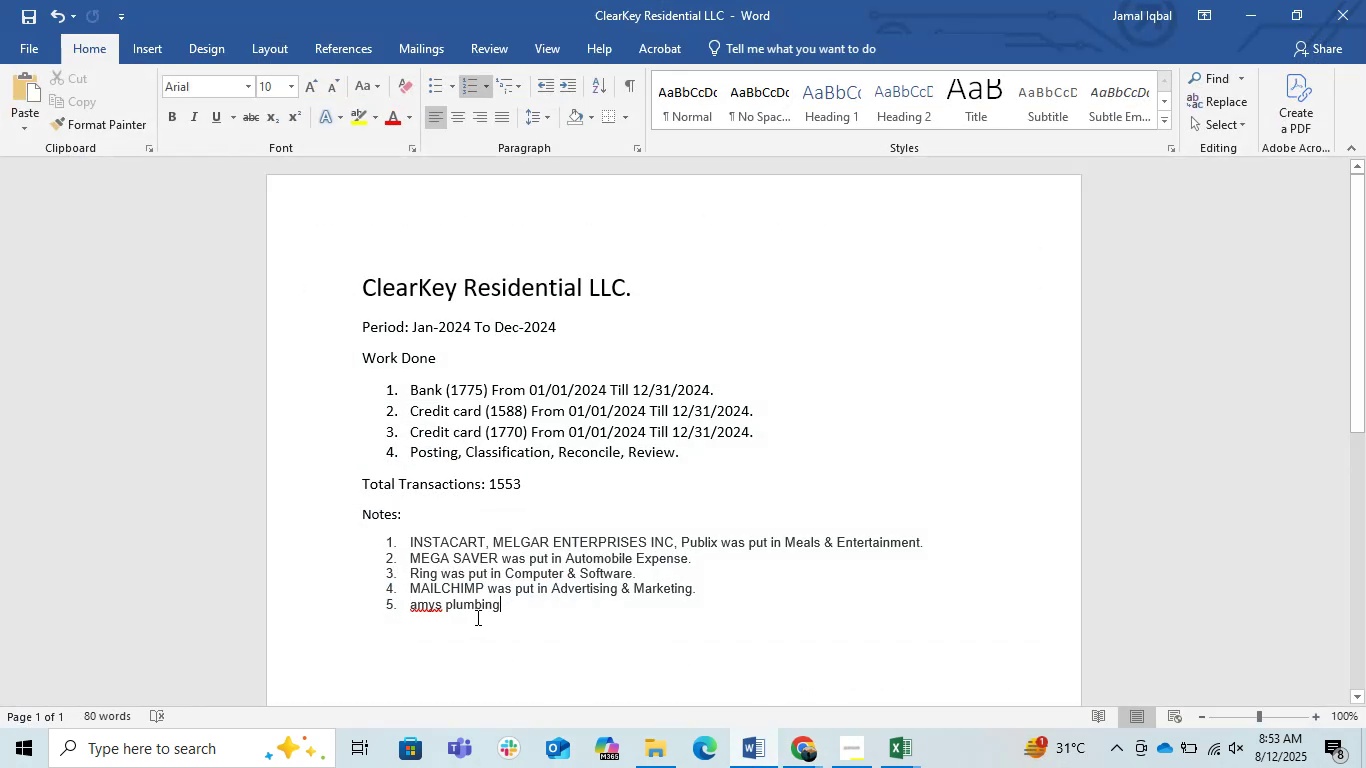 
key(Home)
 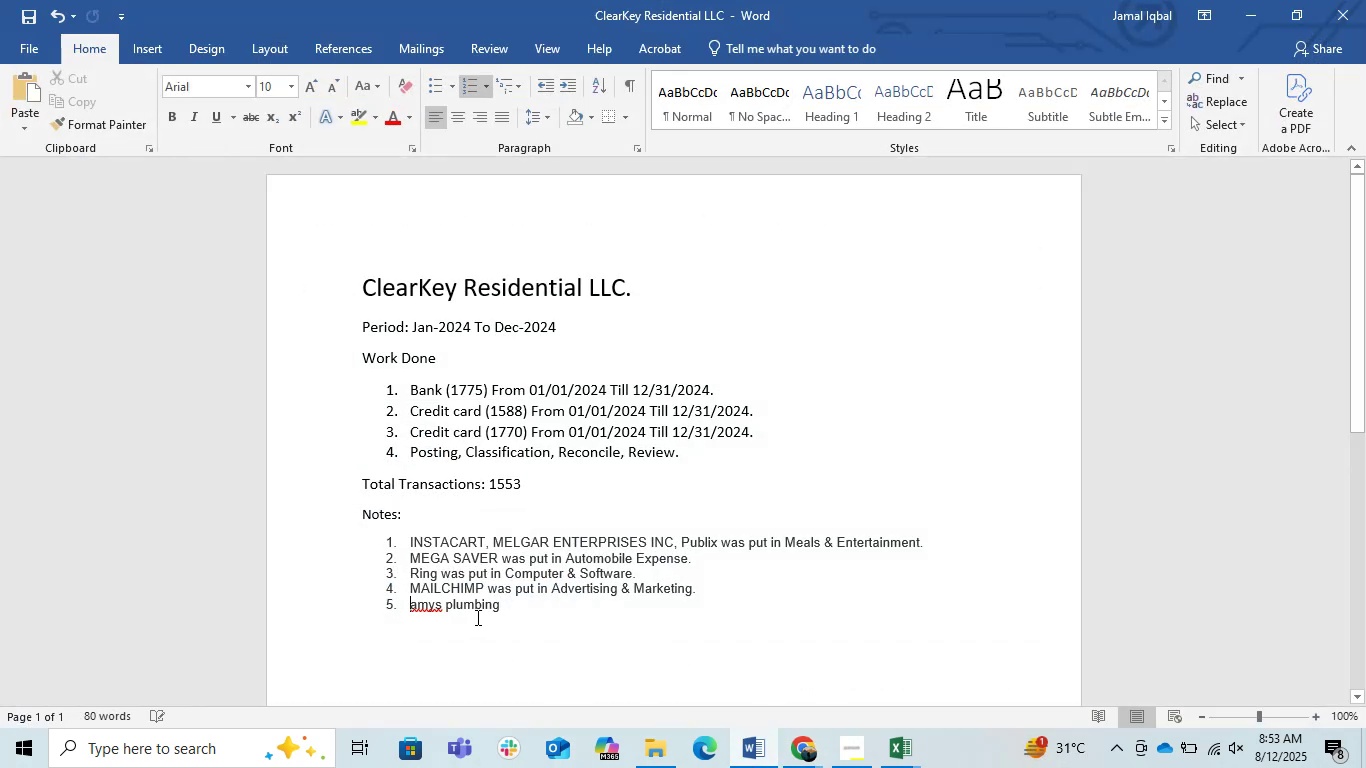 
key(ArrowRight)
 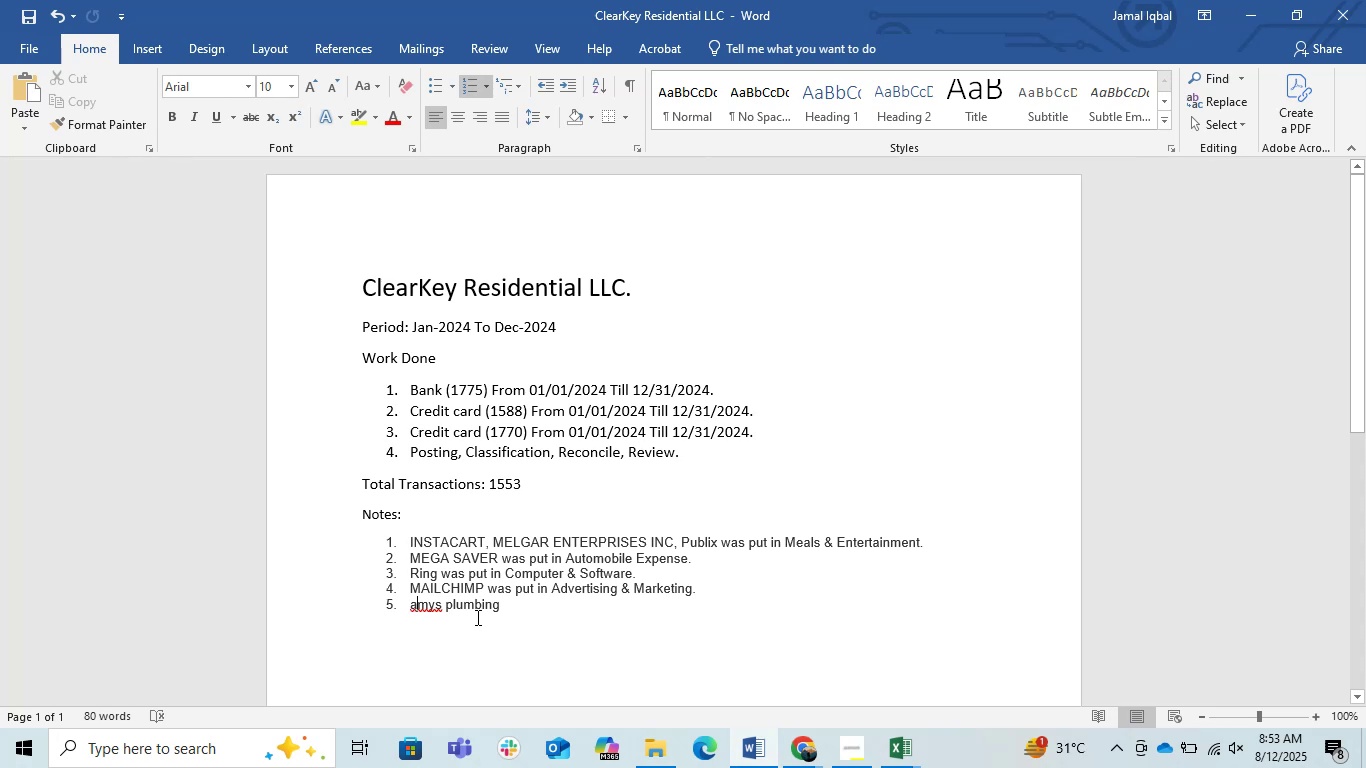 
key(Backspace)
 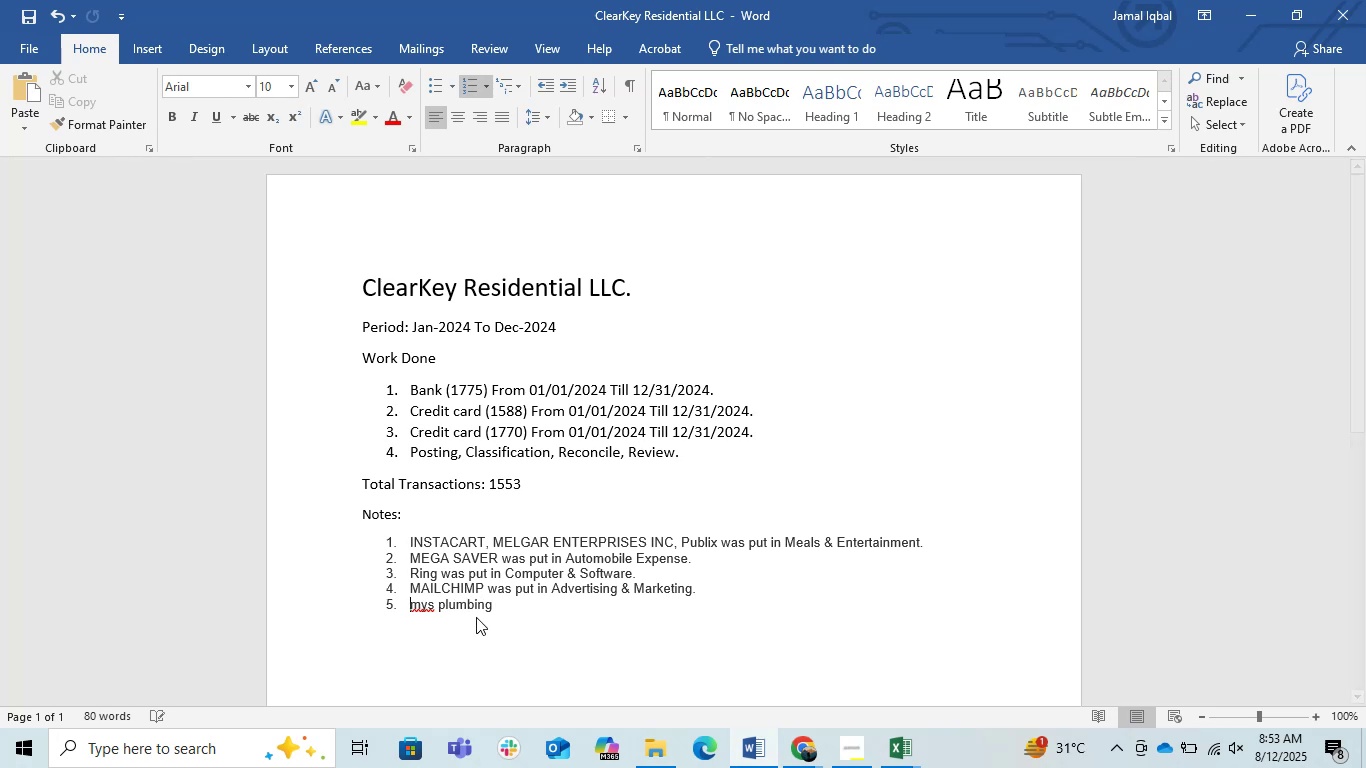 
key(Shift+A)
 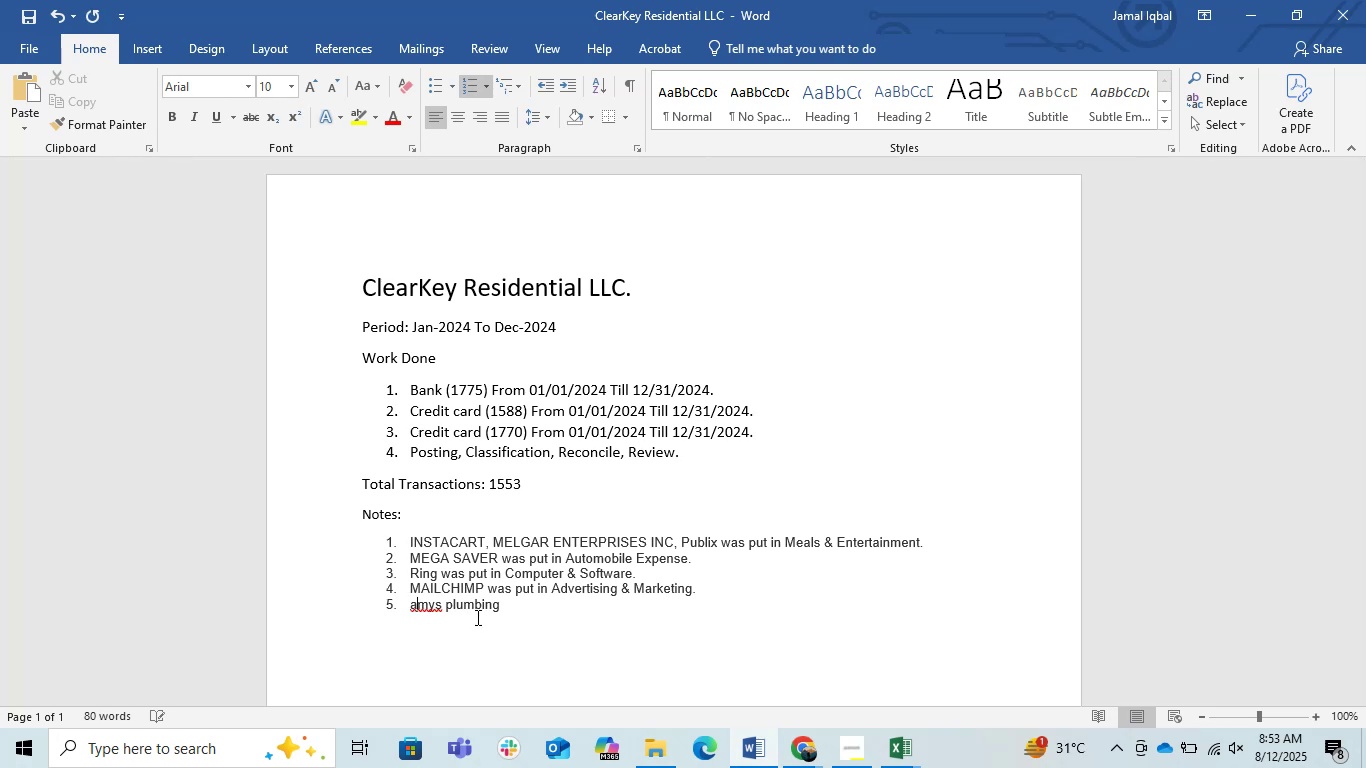 
hold_key(key=ArrowRight, duration=0.42)
 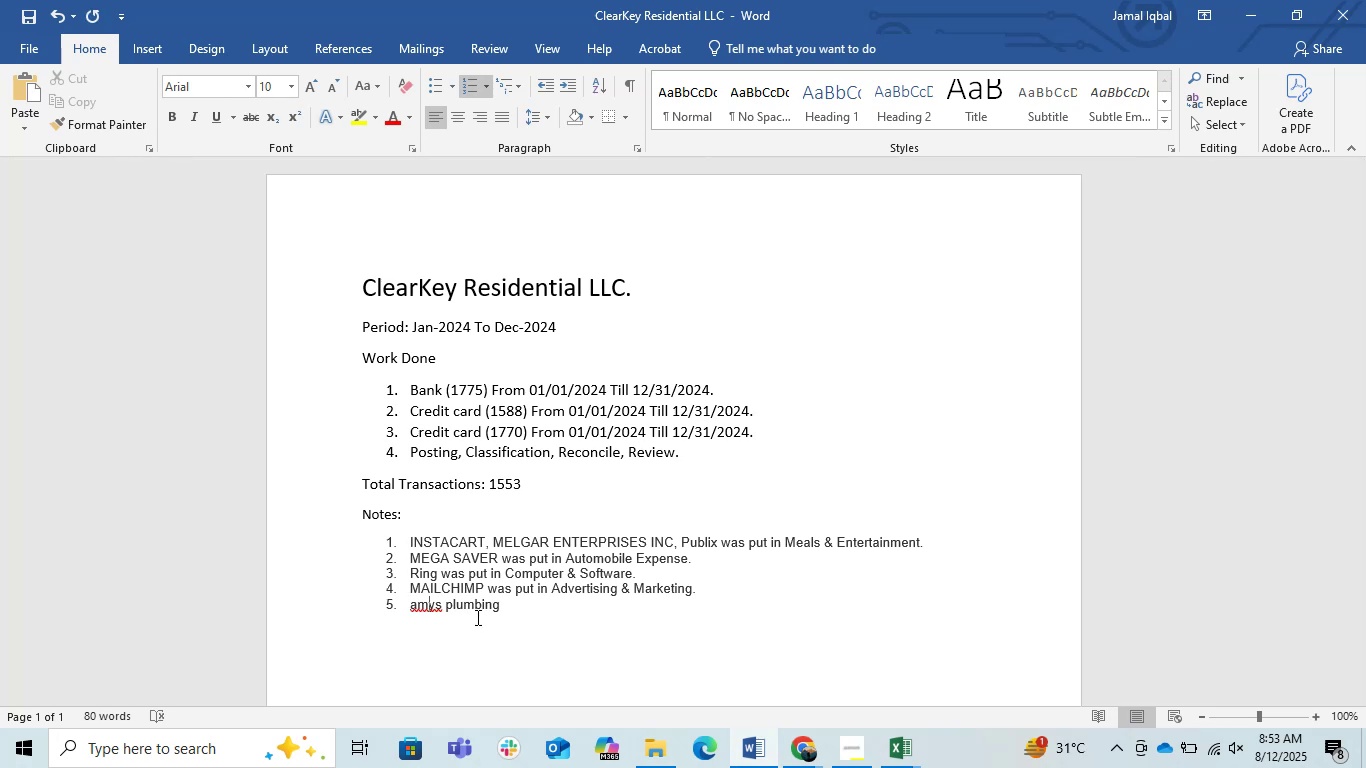 
key(Backspace)
 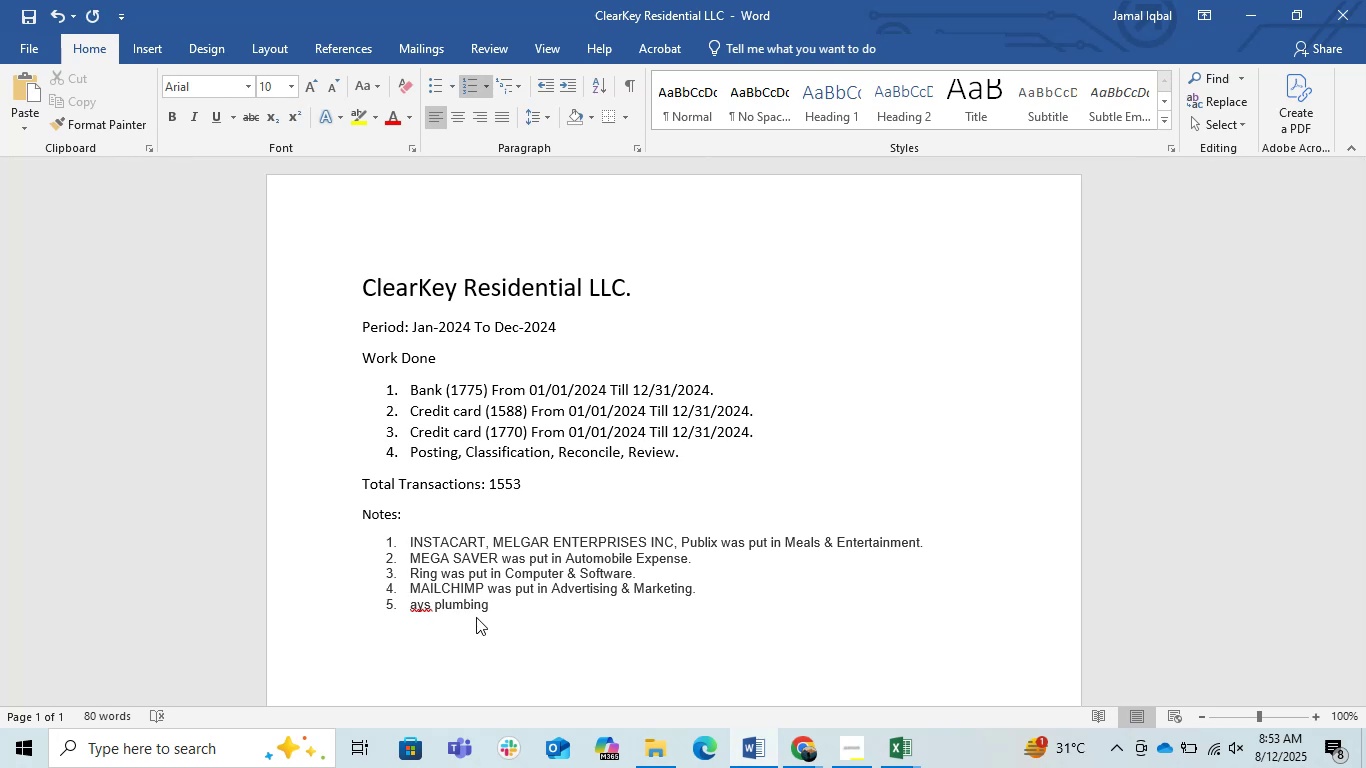 
key(Control+Z)
 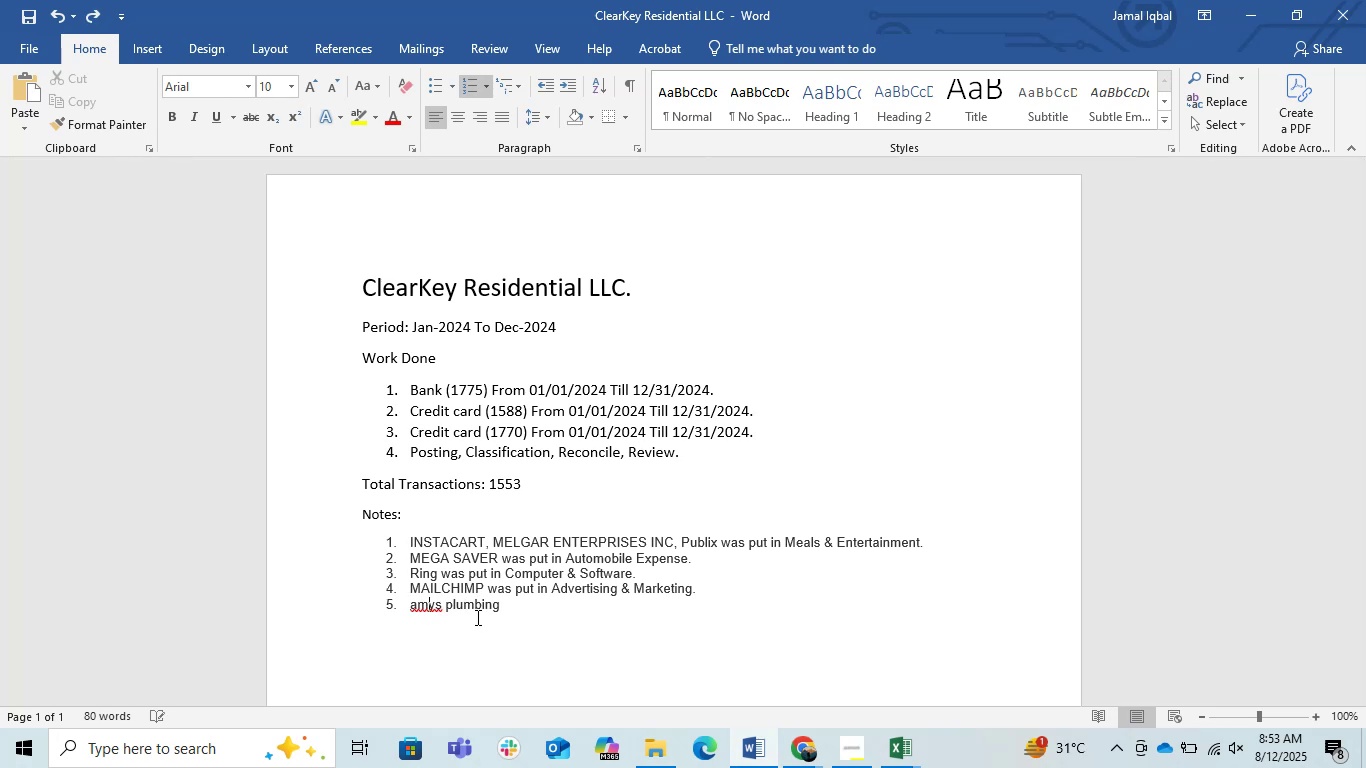 
key(ArrowLeft)
 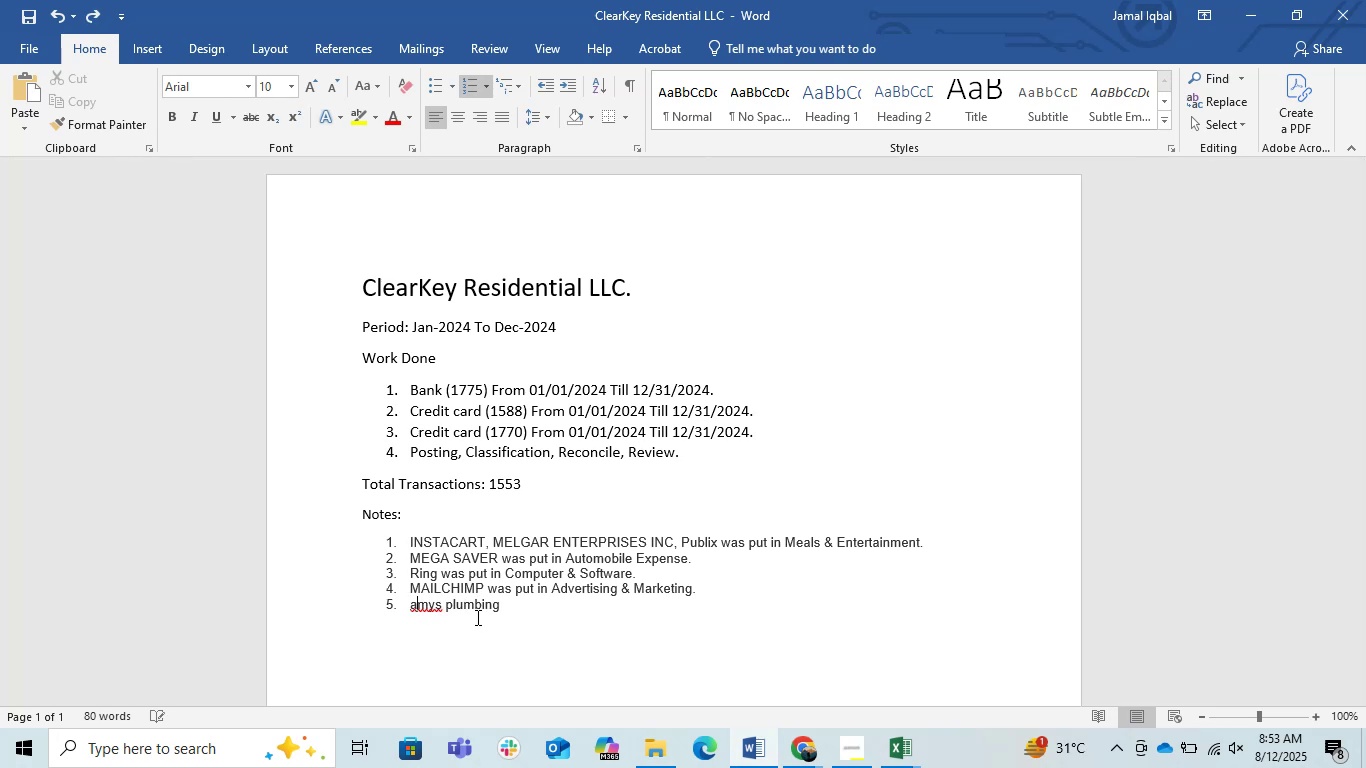 
key(CapsLock)
 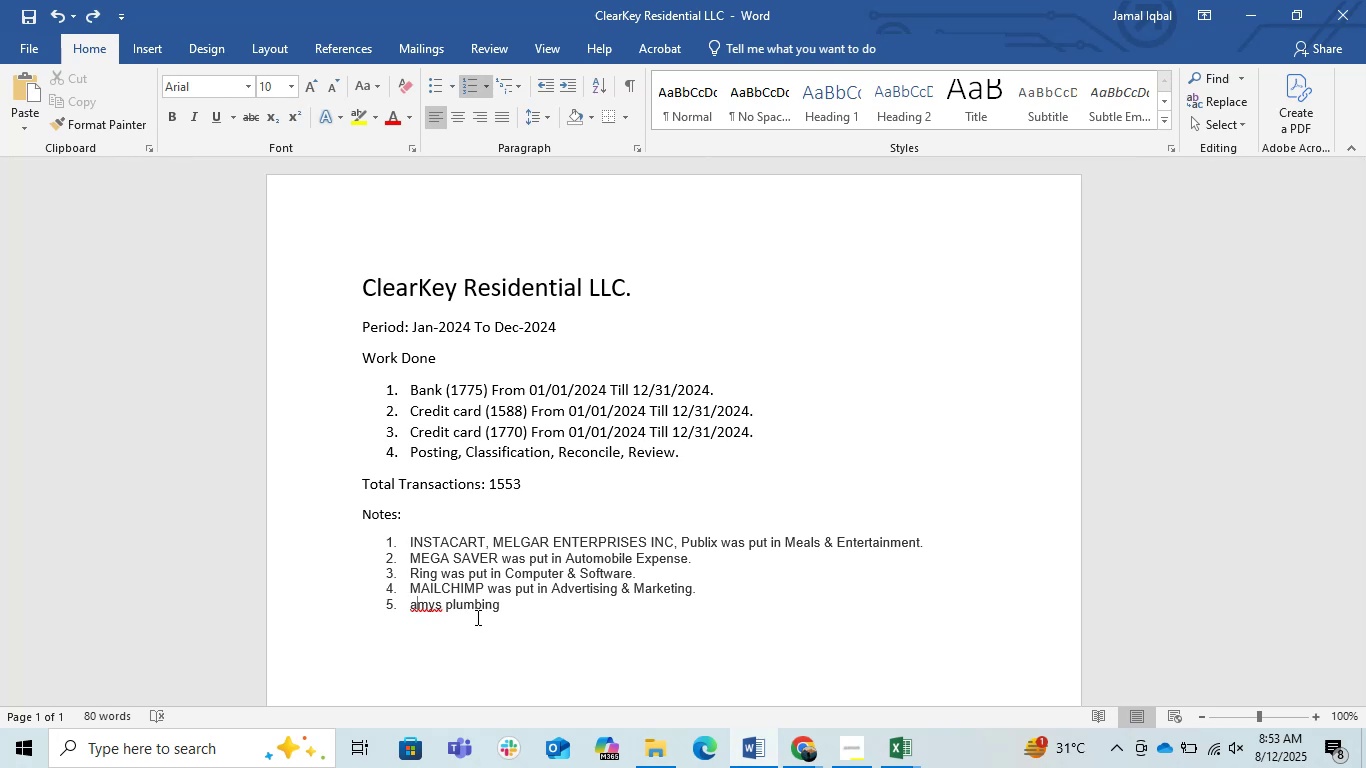 
key(Backspace)
 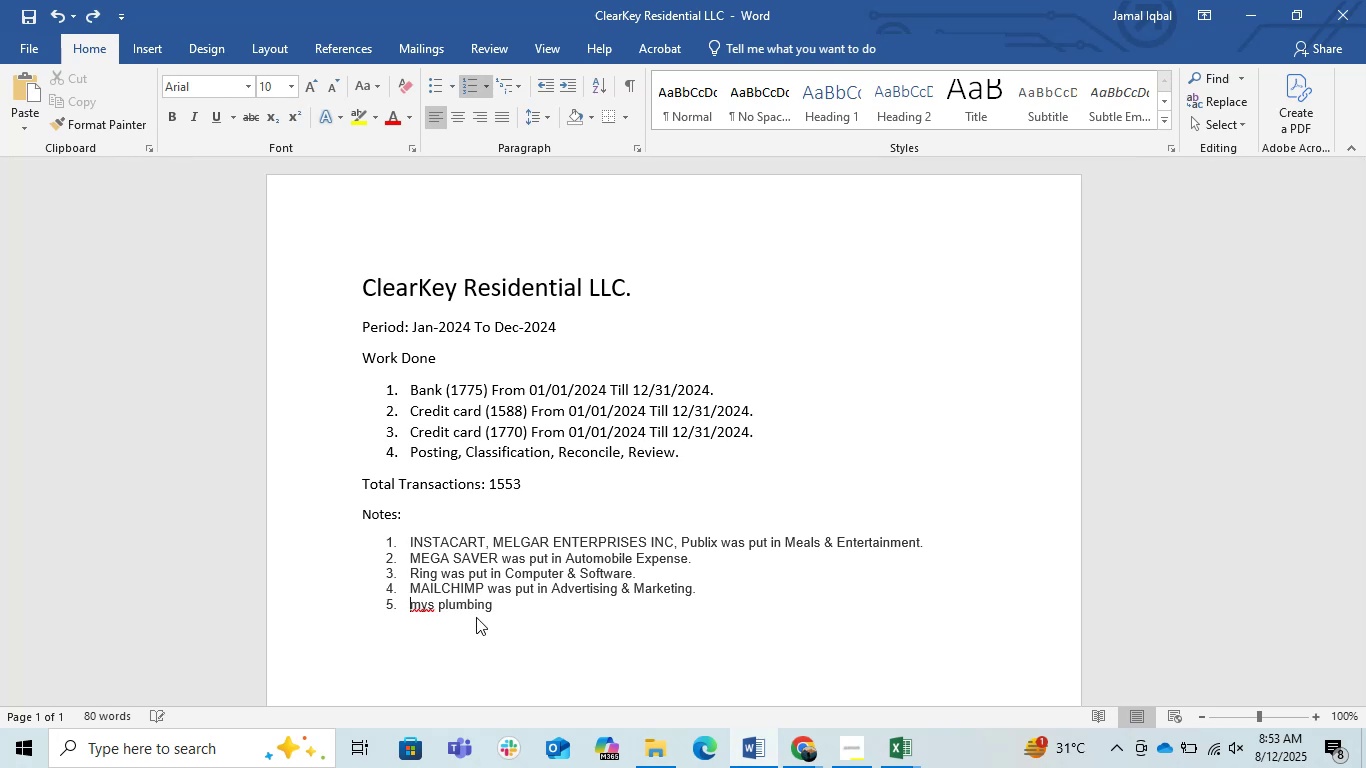 
key(Shift+A)
 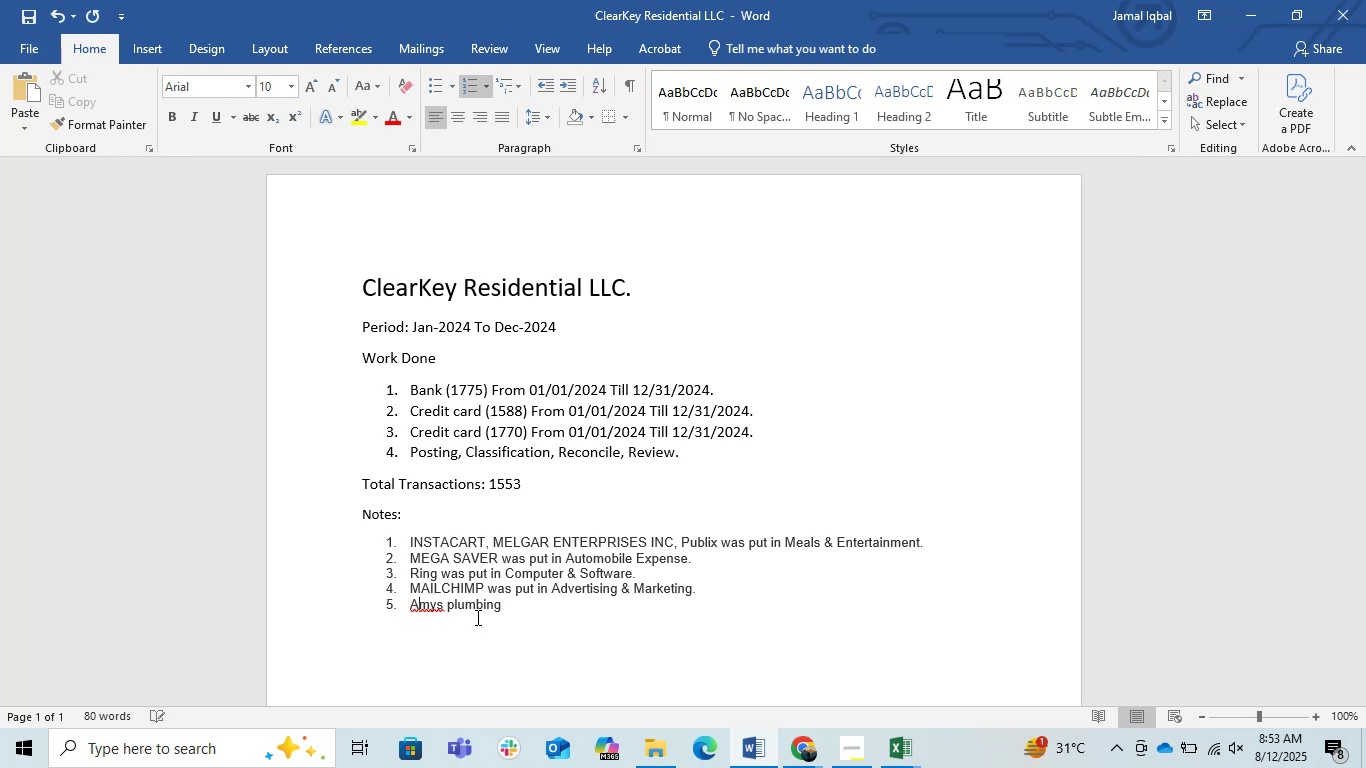 
hold_key(key=ArrowRight, duration=0.88)
 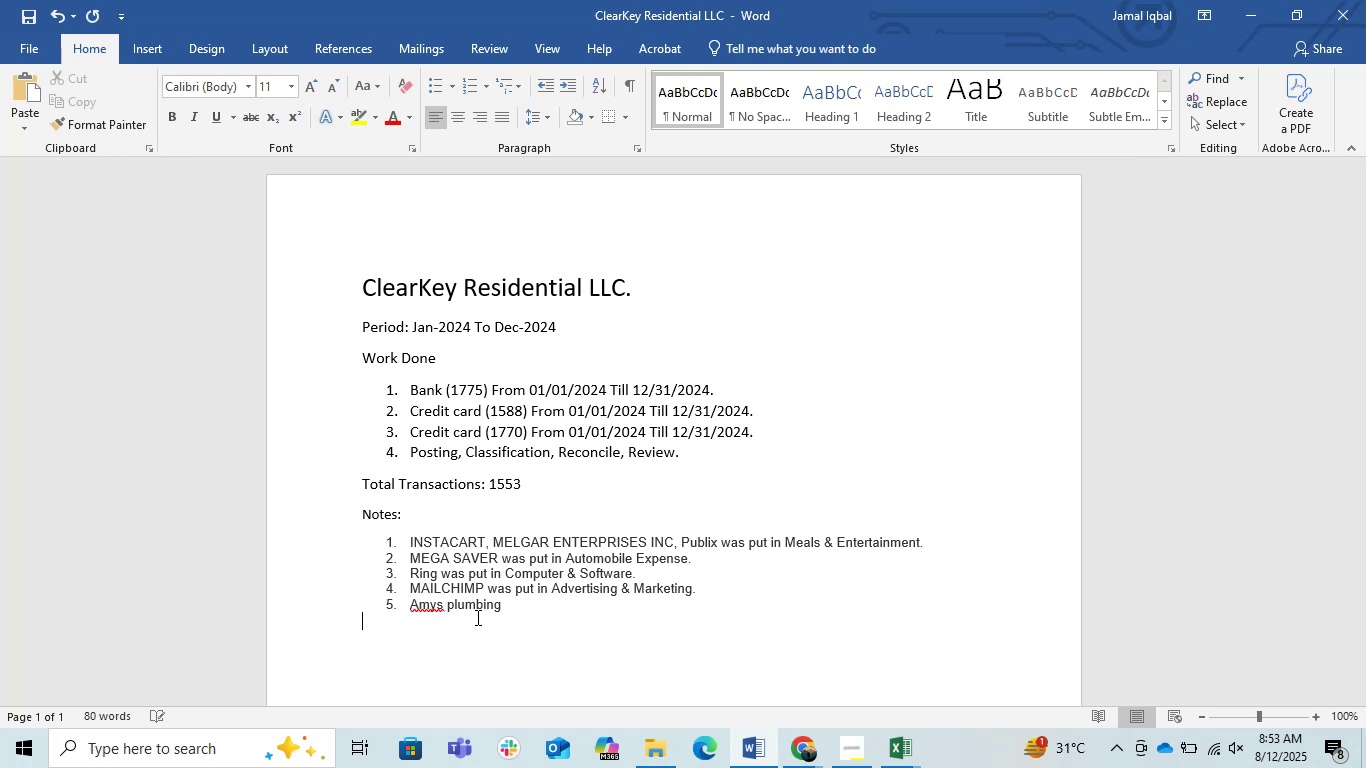 
key(ArrowLeft)
 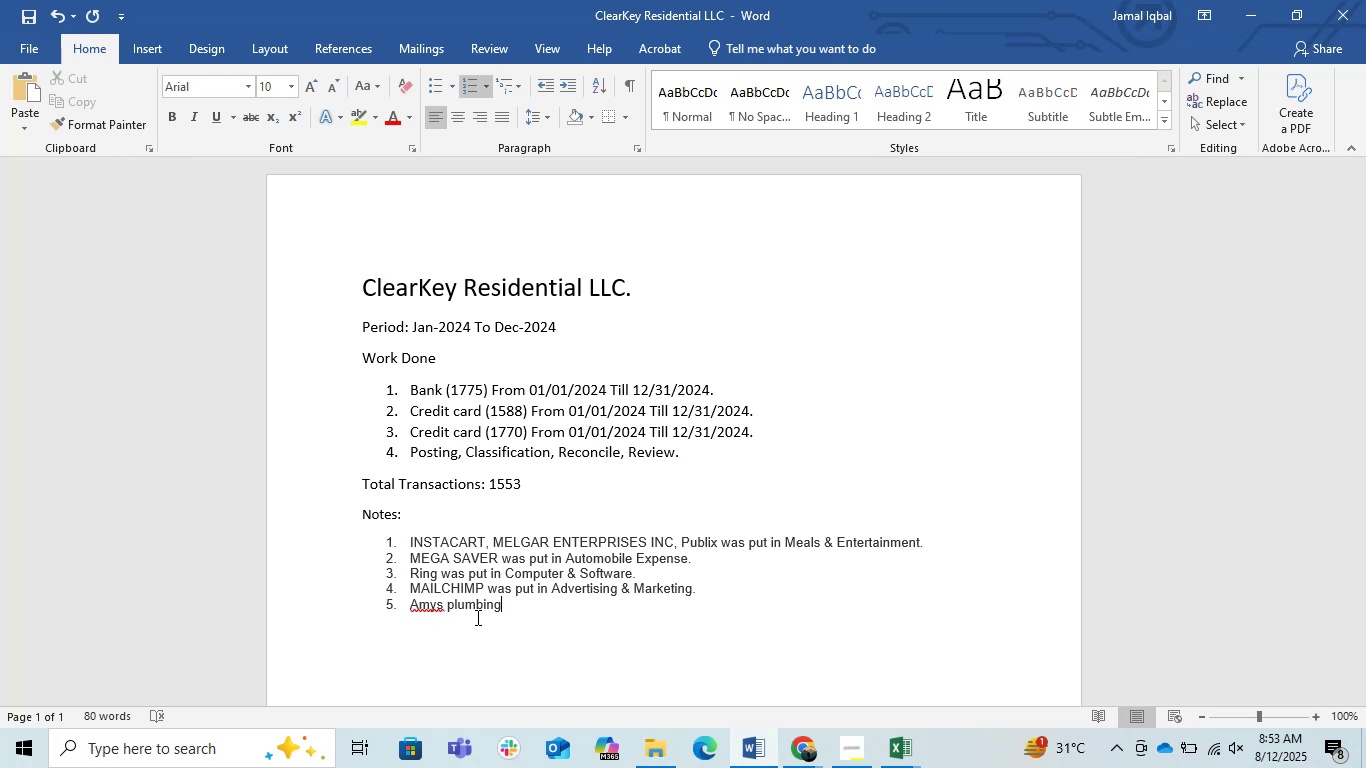 
type( was put in Reapir )
key(Backspace)
key(Backspace)
key(Backspace)
key(Backspace)
key(Backspace)
type(pair @)
key(Backspace)
type(& MaintenAN)
key(Backspace)
key(Backspace)
type(ANCE)
key(Backspace)
key(Backspace)
key(Backspace)
key(Backspace)
 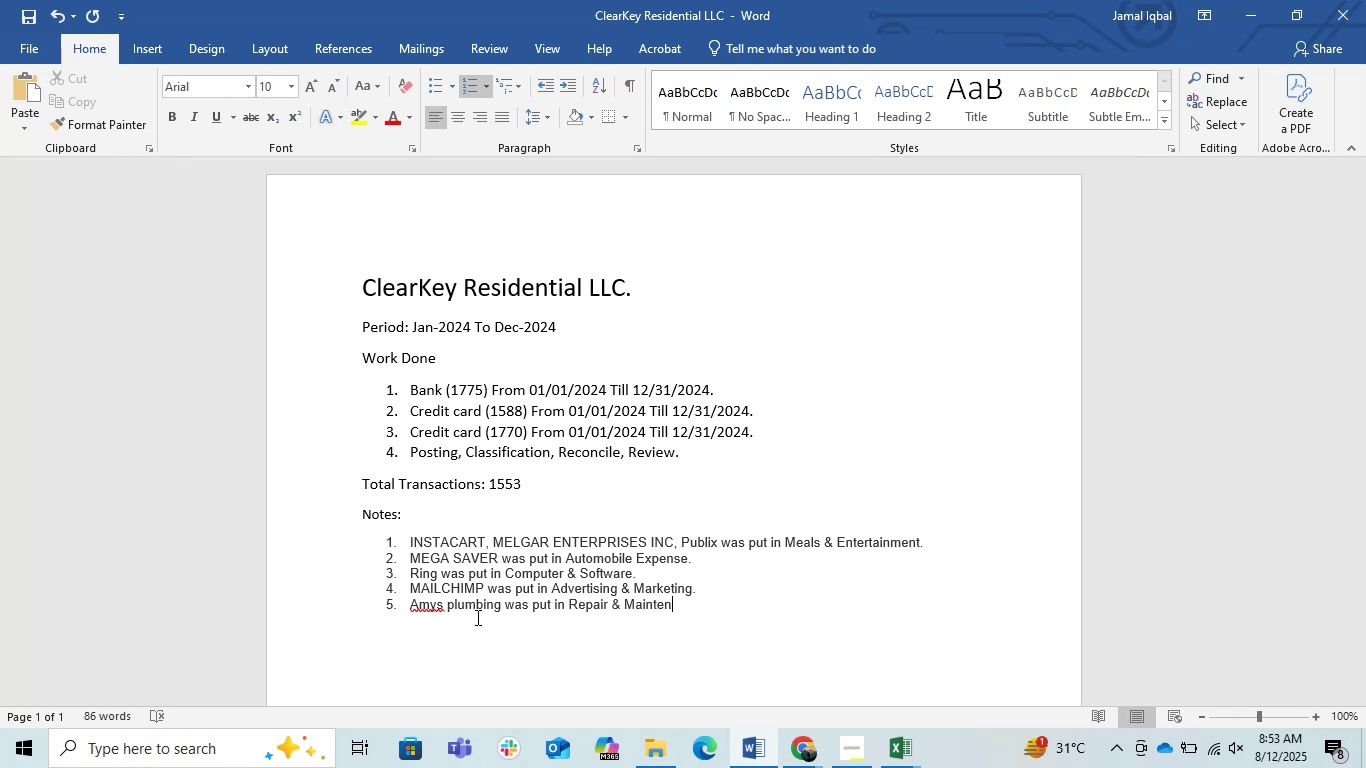 
type(ance.)
 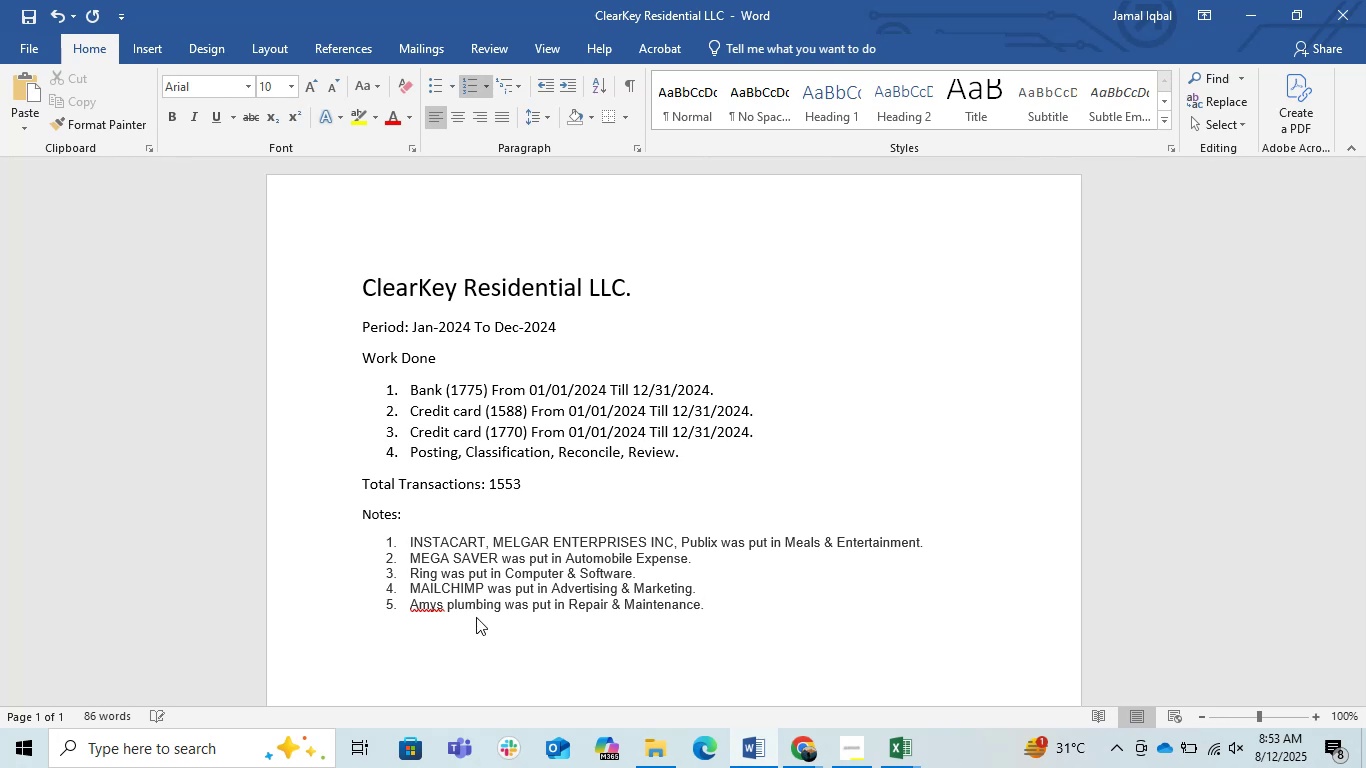 
key(Enter)
 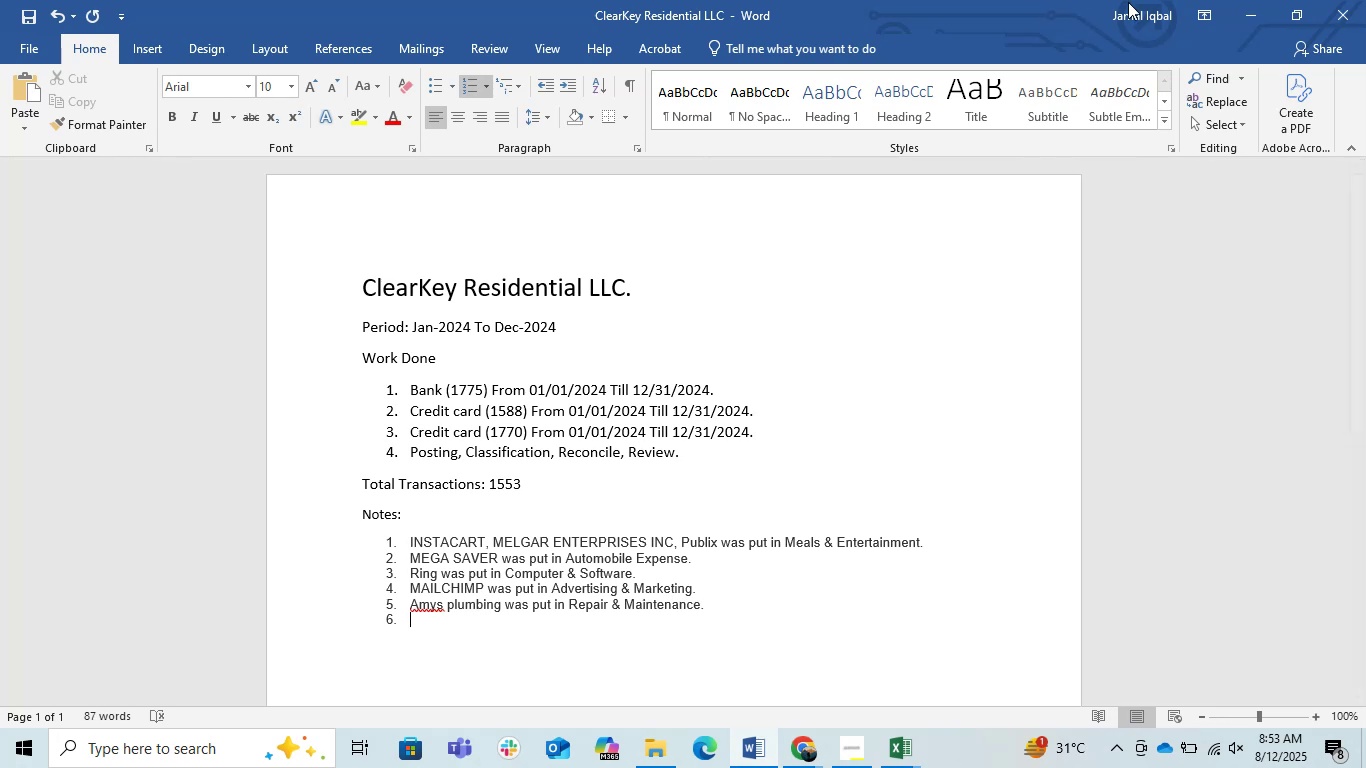 
left_click([1238, 19])
 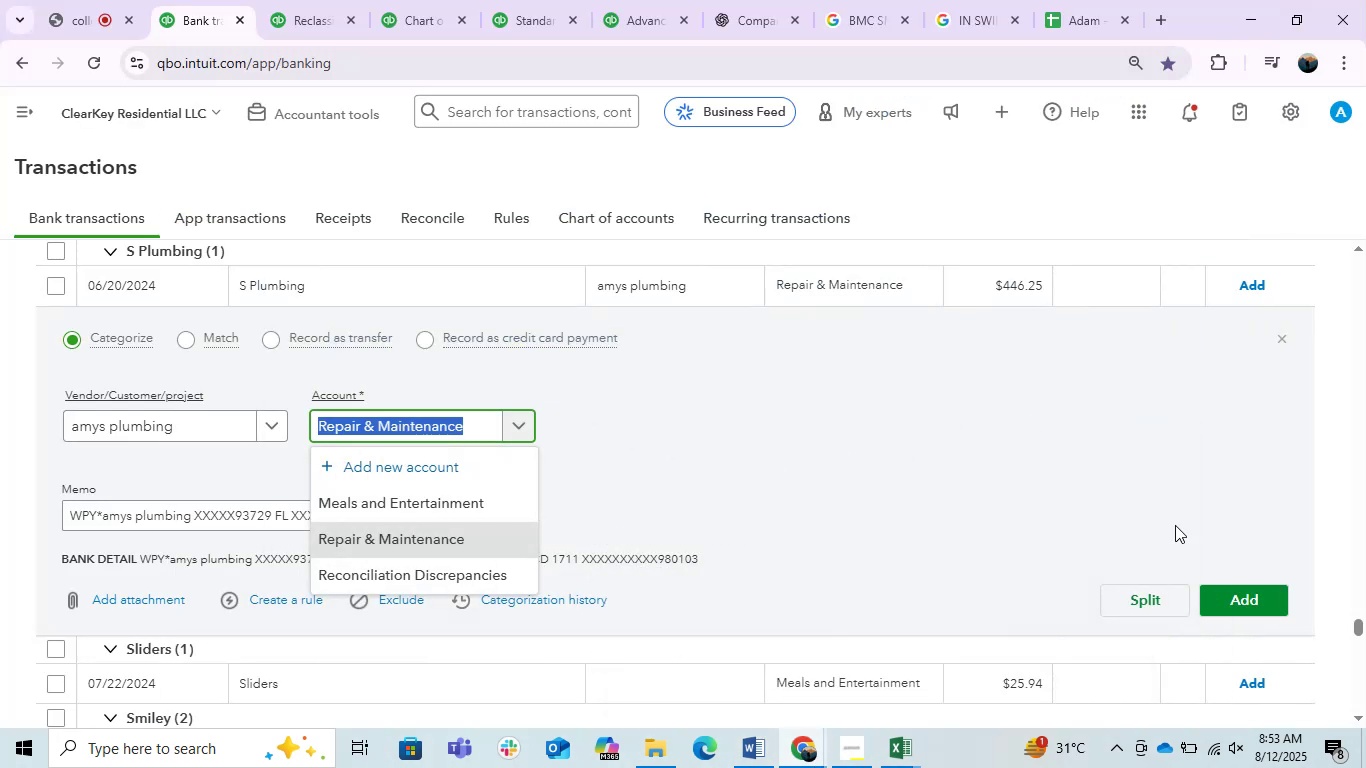 
left_click([1252, 604])
 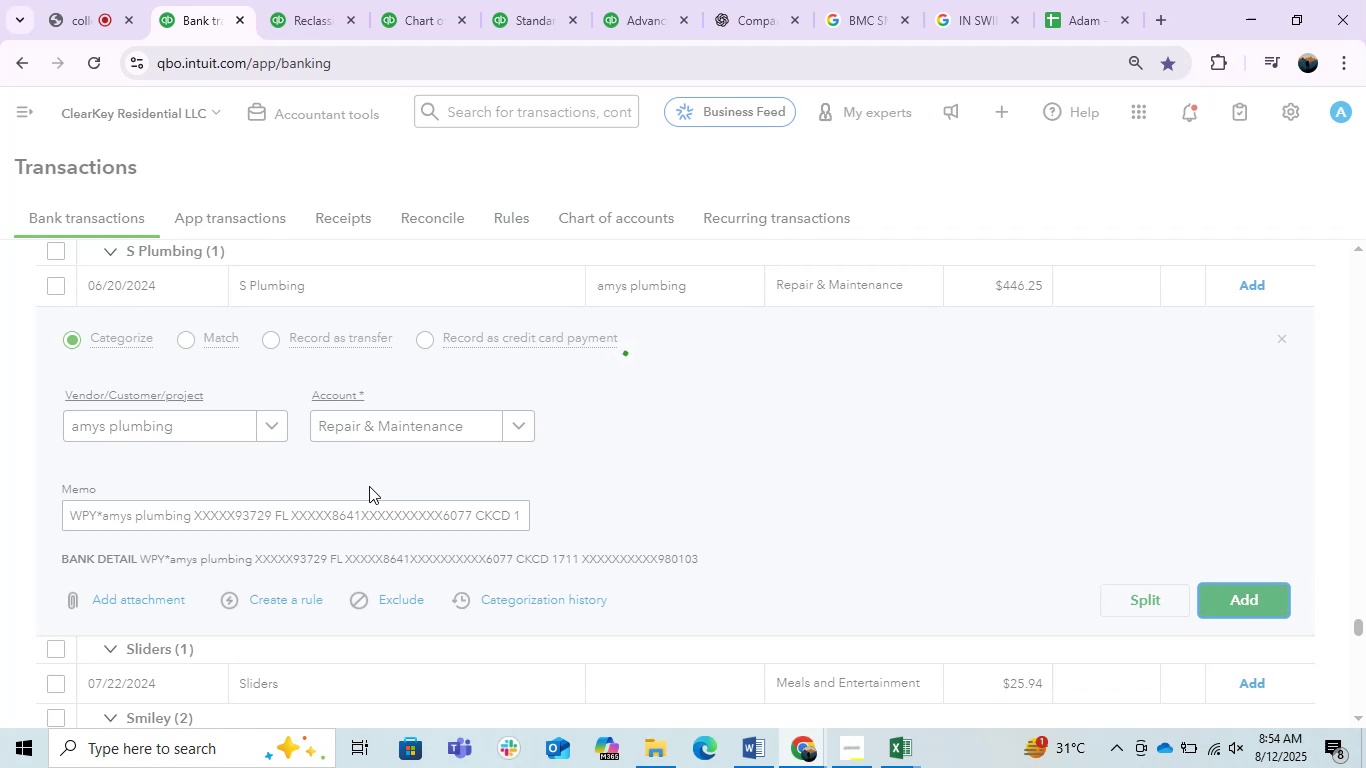 
wait(5.46)
 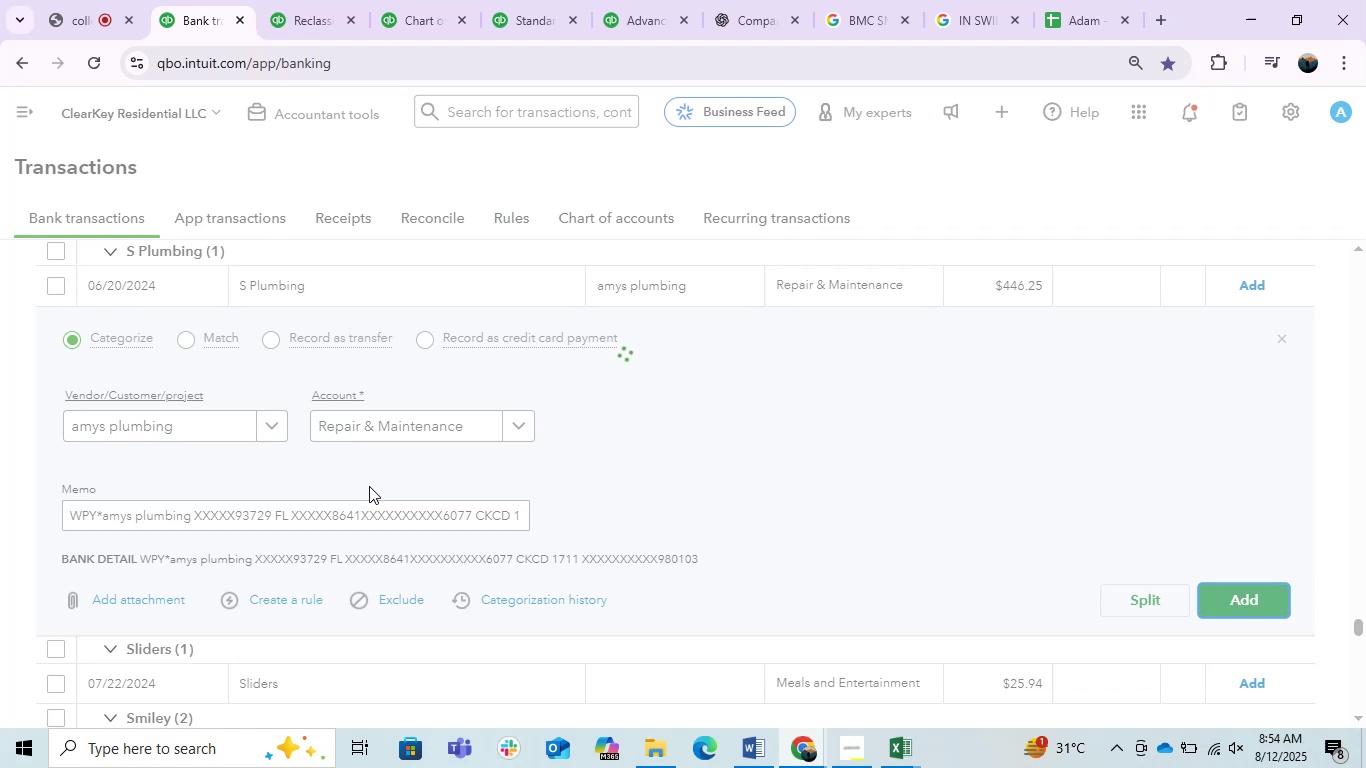 
scroll: coordinate [369, 486], scroll_direction: down, amount: 2.0
 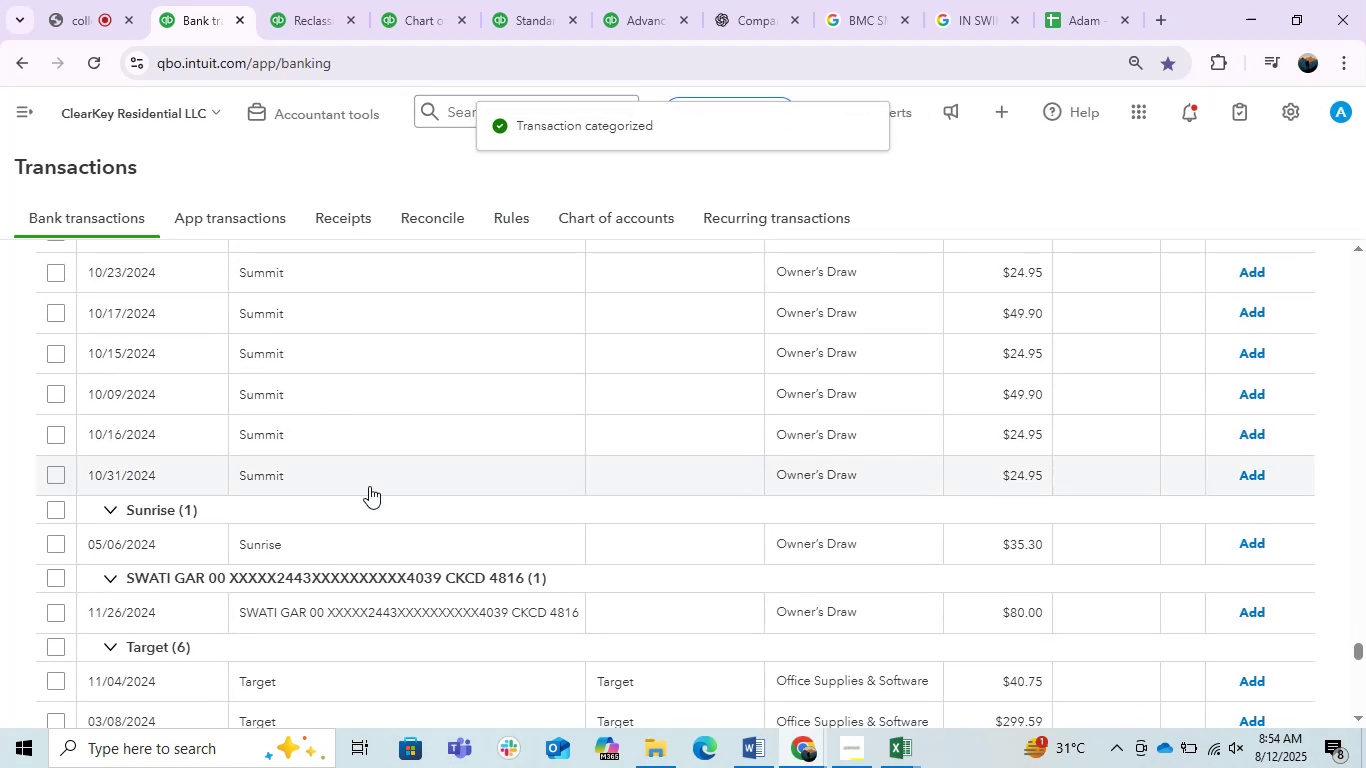 
scroll: coordinate [369, 486], scroll_direction: up, amount: 1.0
 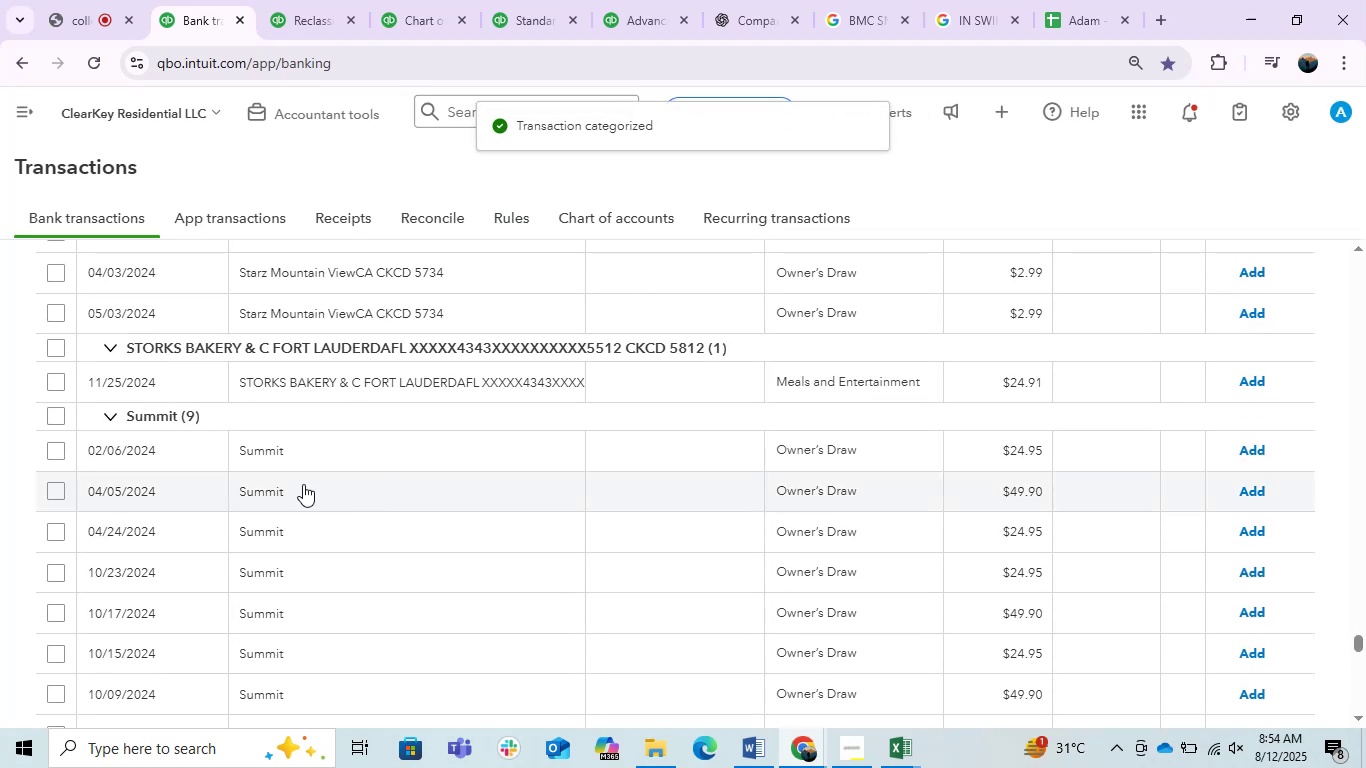 
left_click([299, 446])
 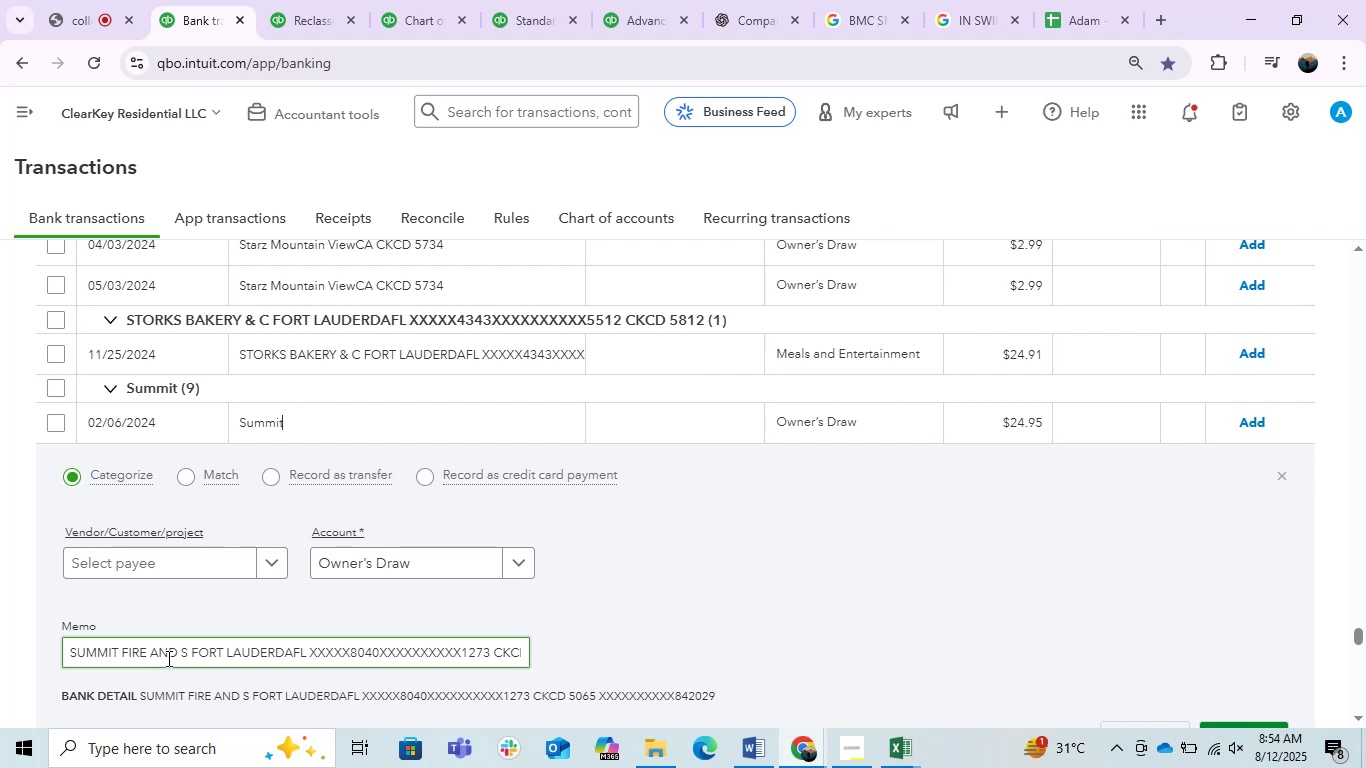 
double_click([151, 655])
 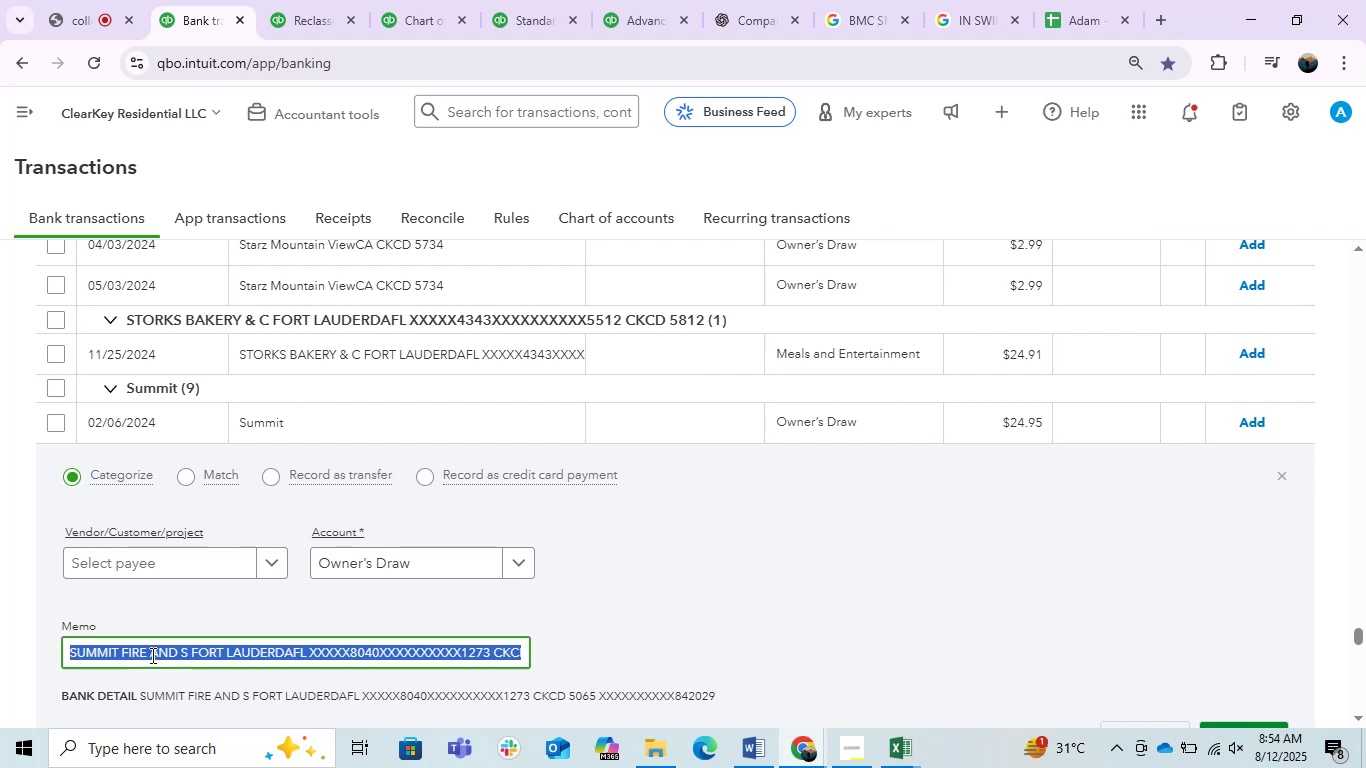 
triple_click([151, 655])
 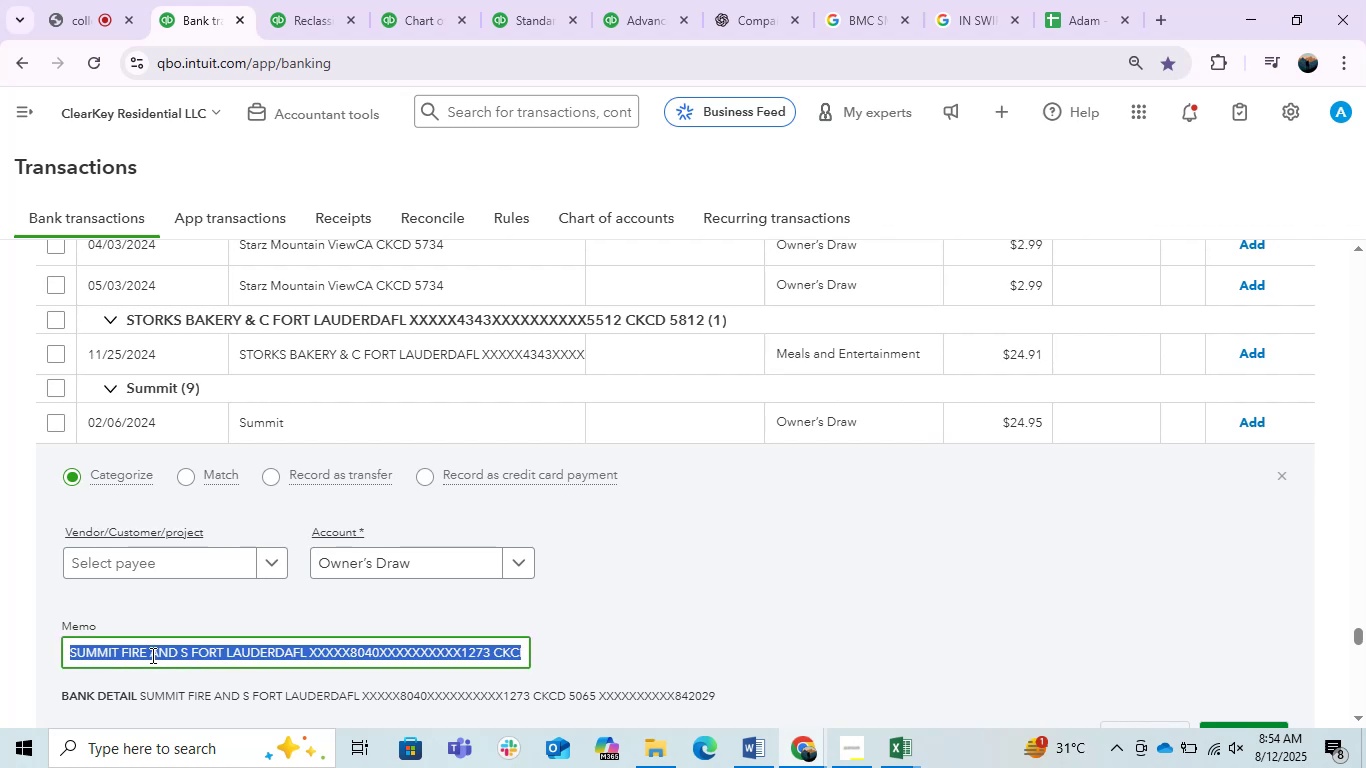 
key(Control+C)
 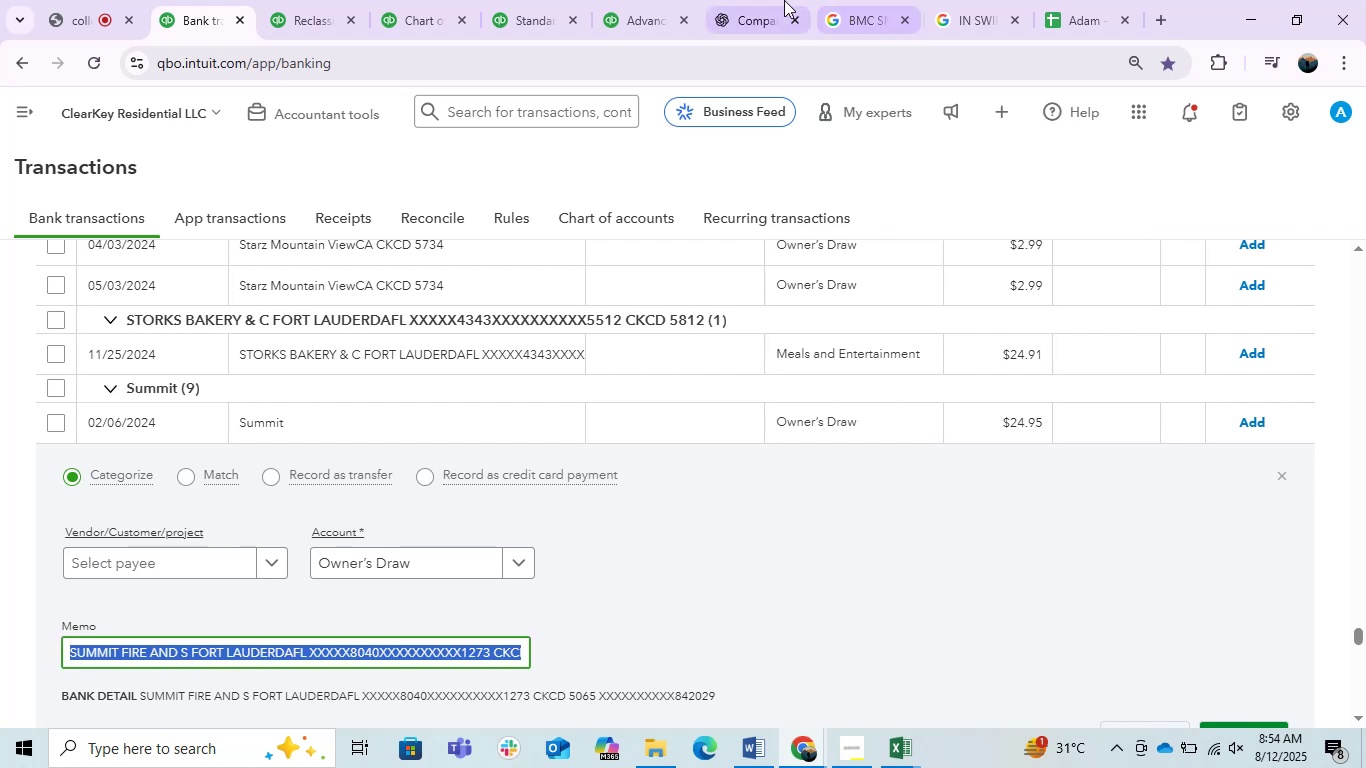 
left_click([775, 0])
 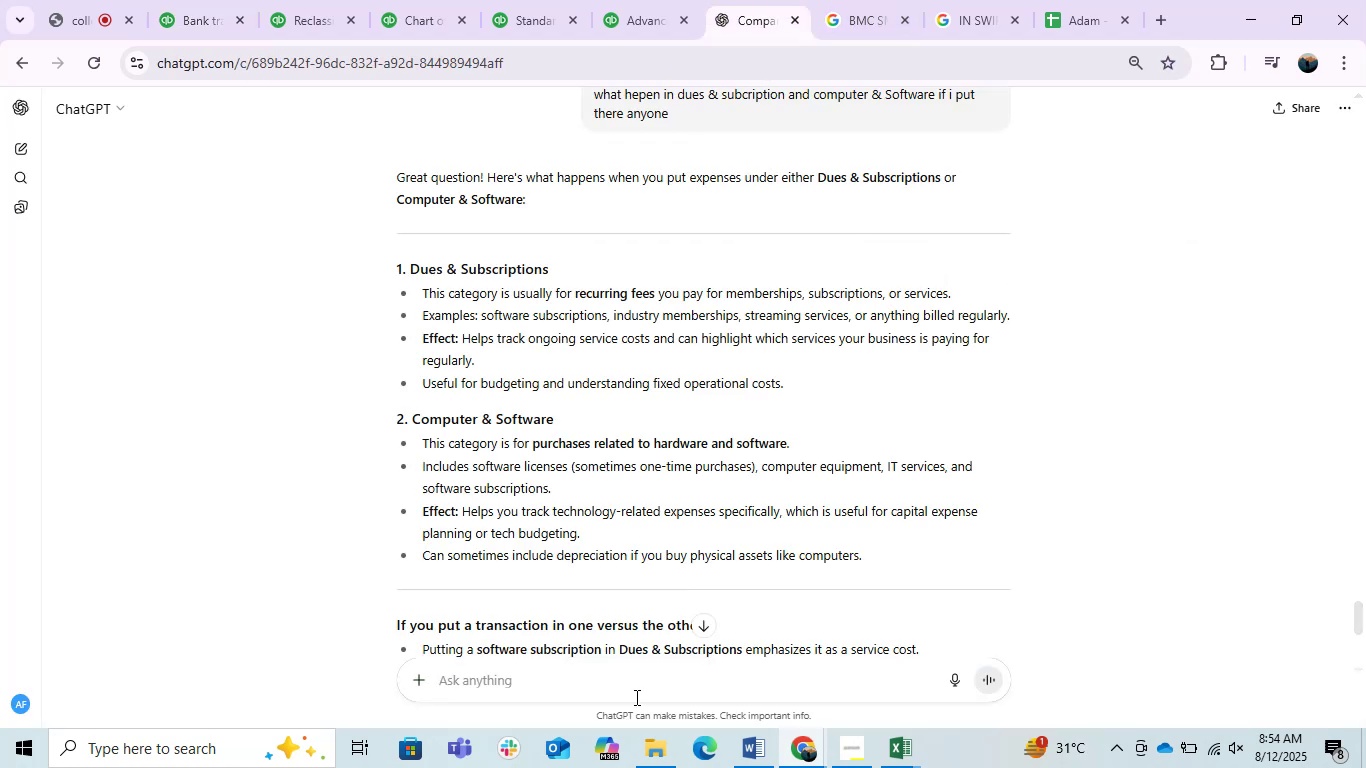 
left_click([618, 673])
 